 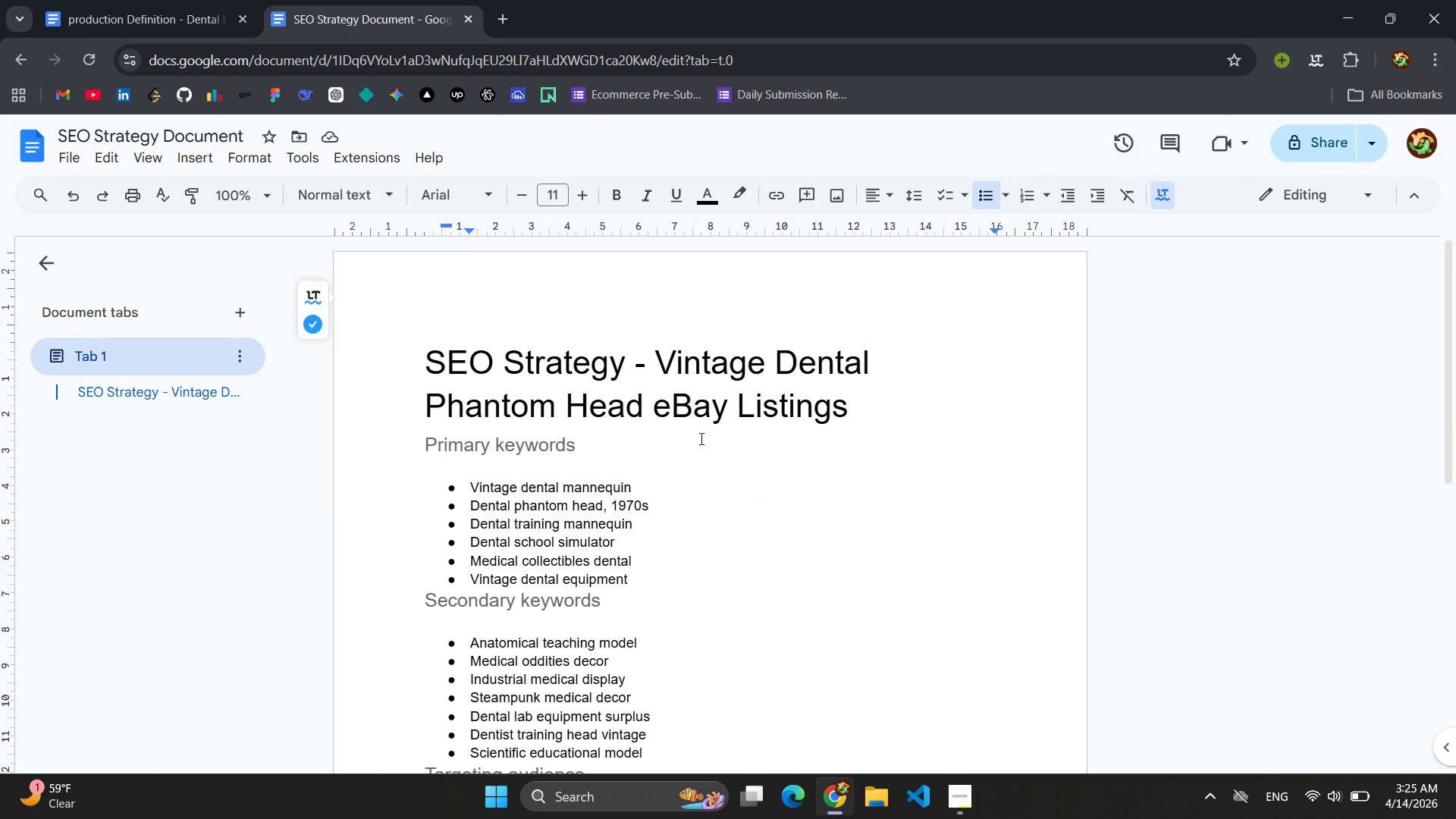 
scroll: coordinate [700, 438], scroll_direction: down, amount: 6.0
 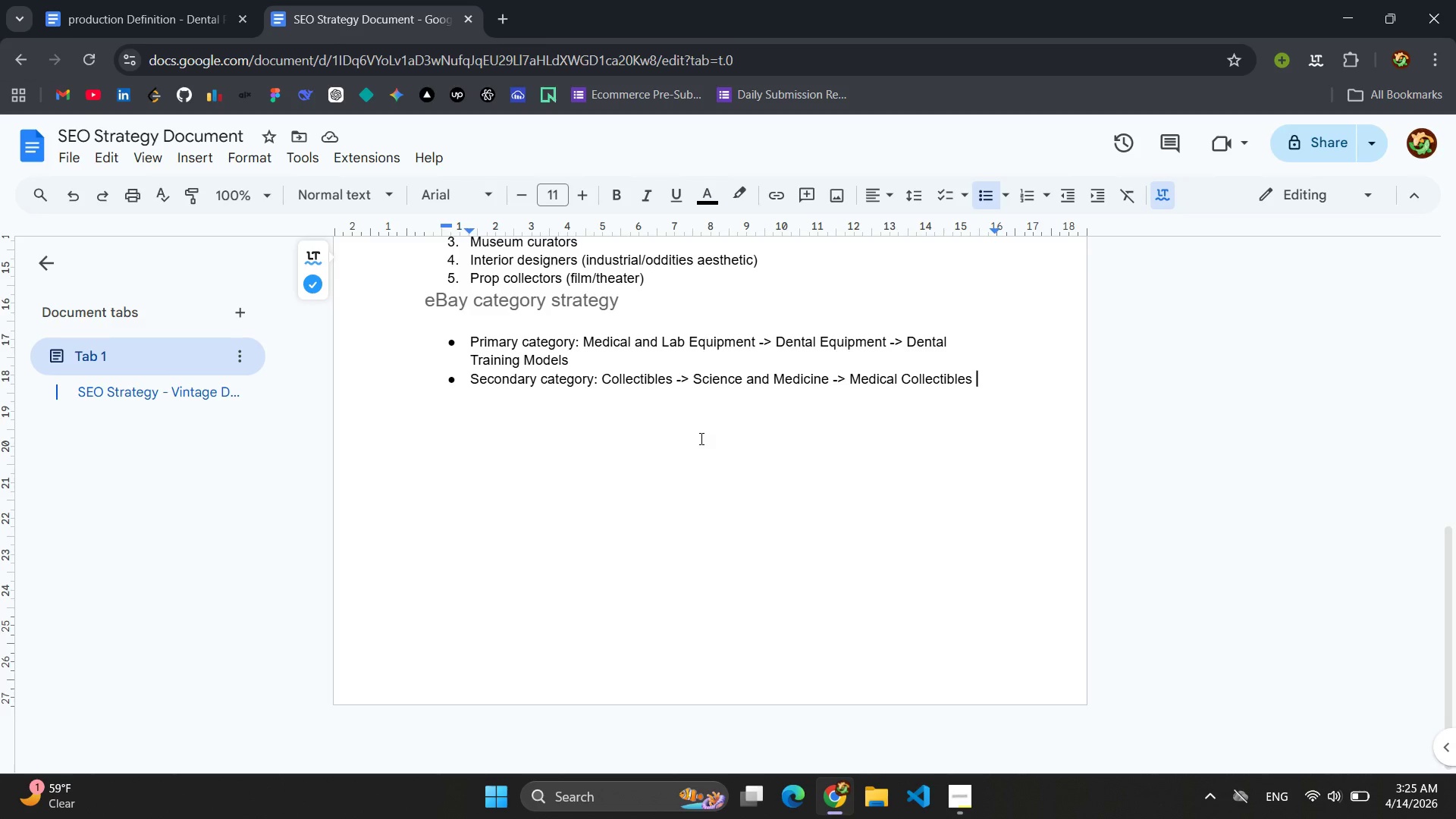 
key(Enter)
 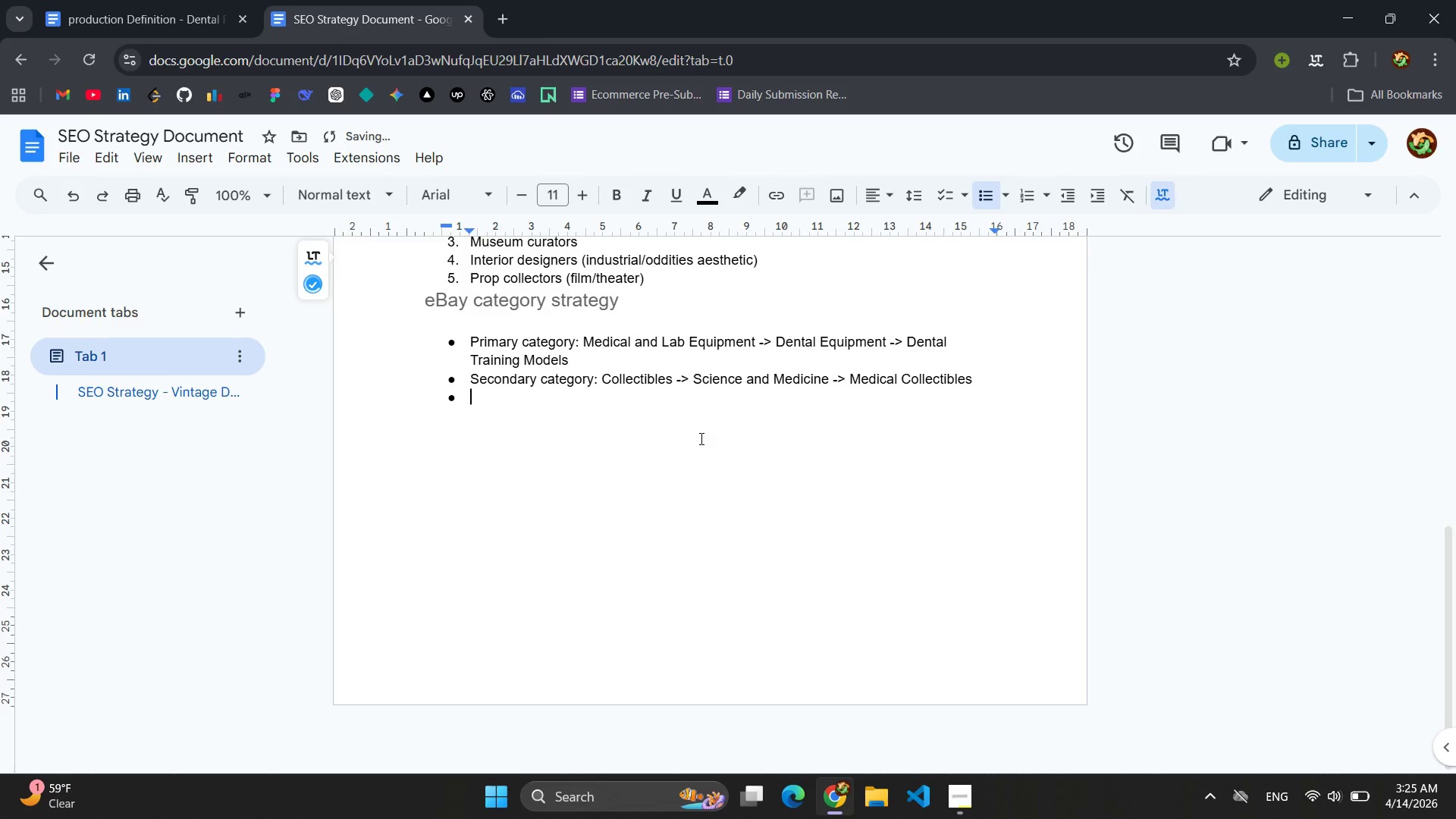 
key(Backspace)
 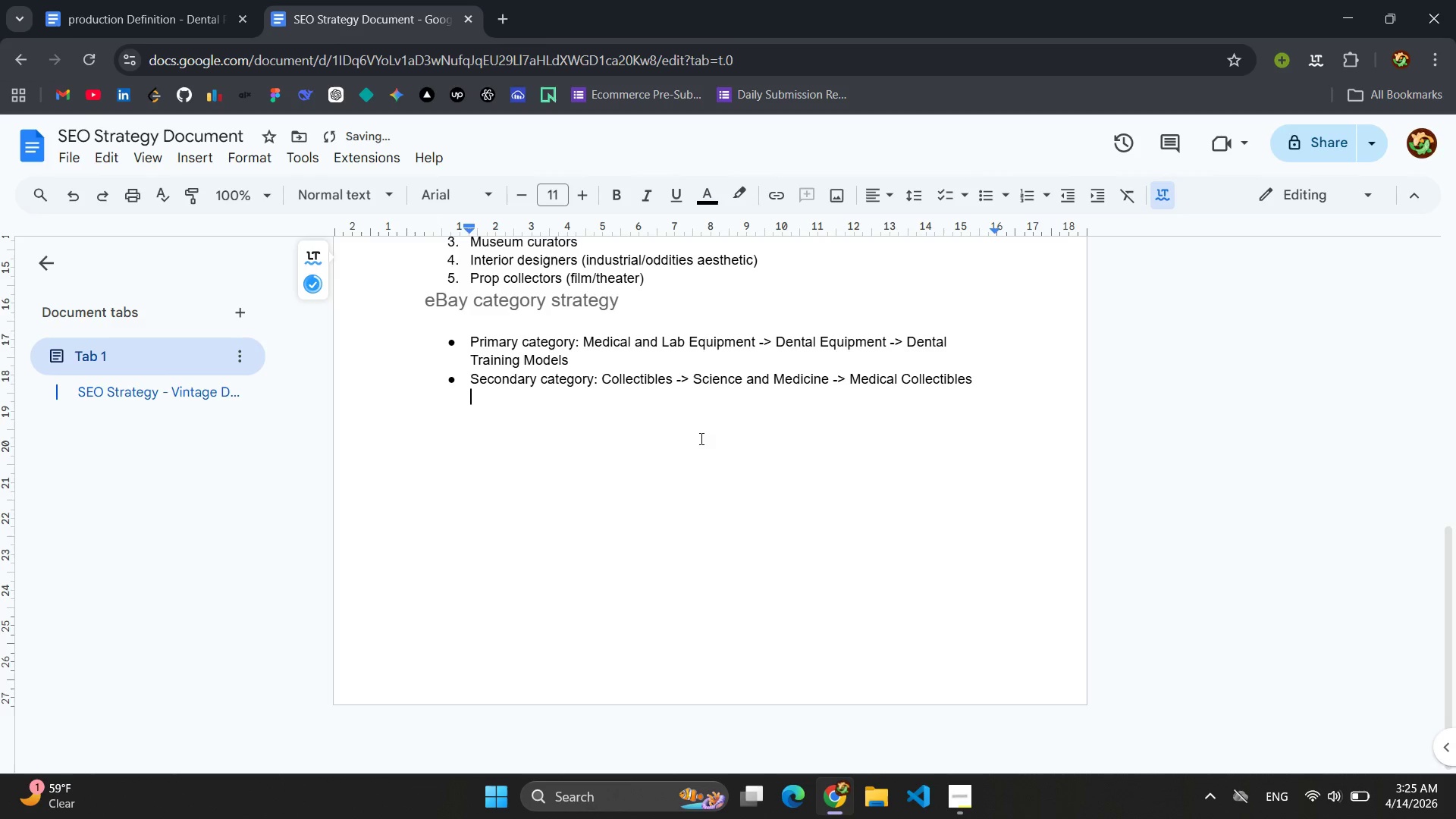 
key(Enter)
 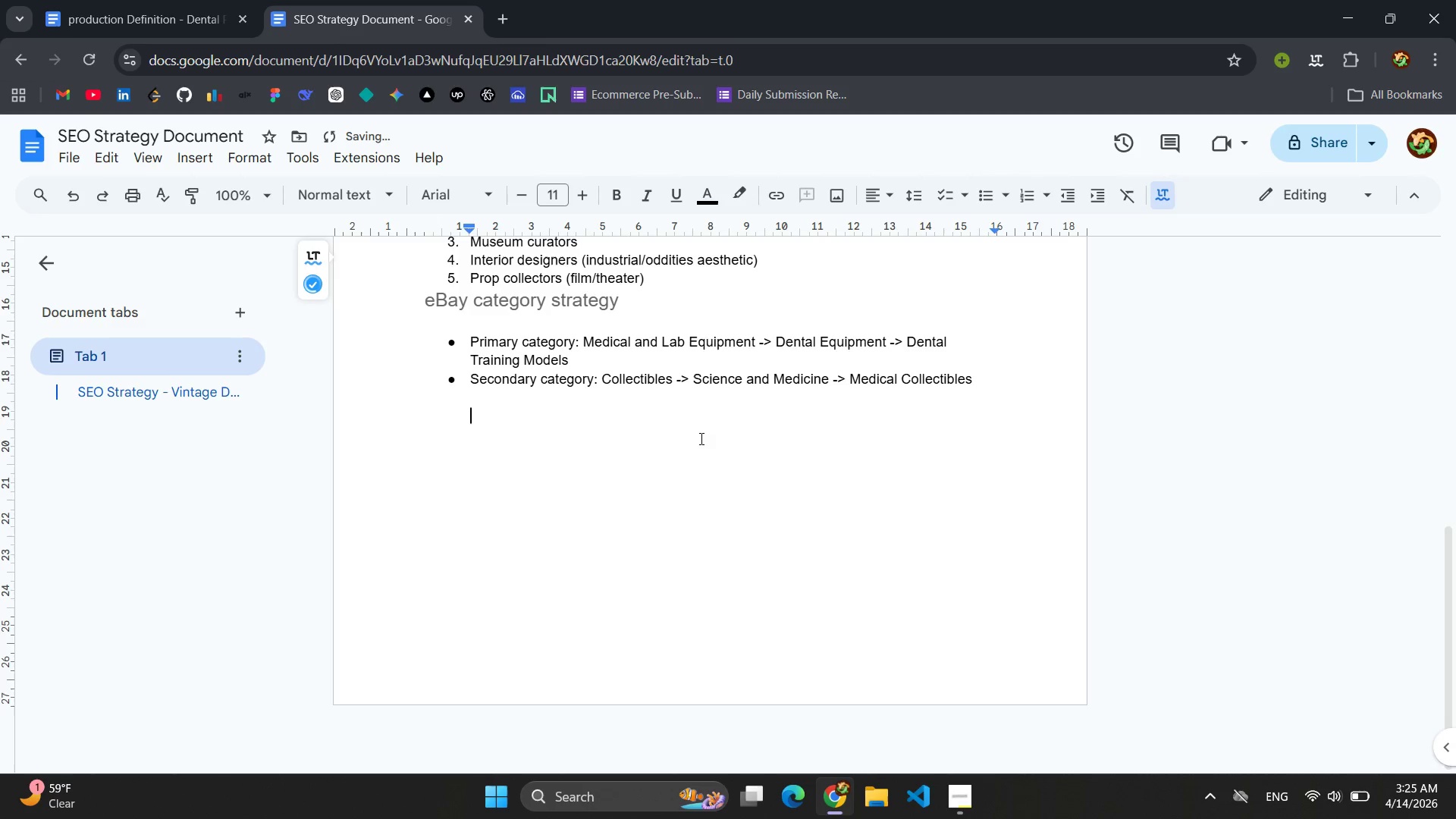 
key(Enter)
 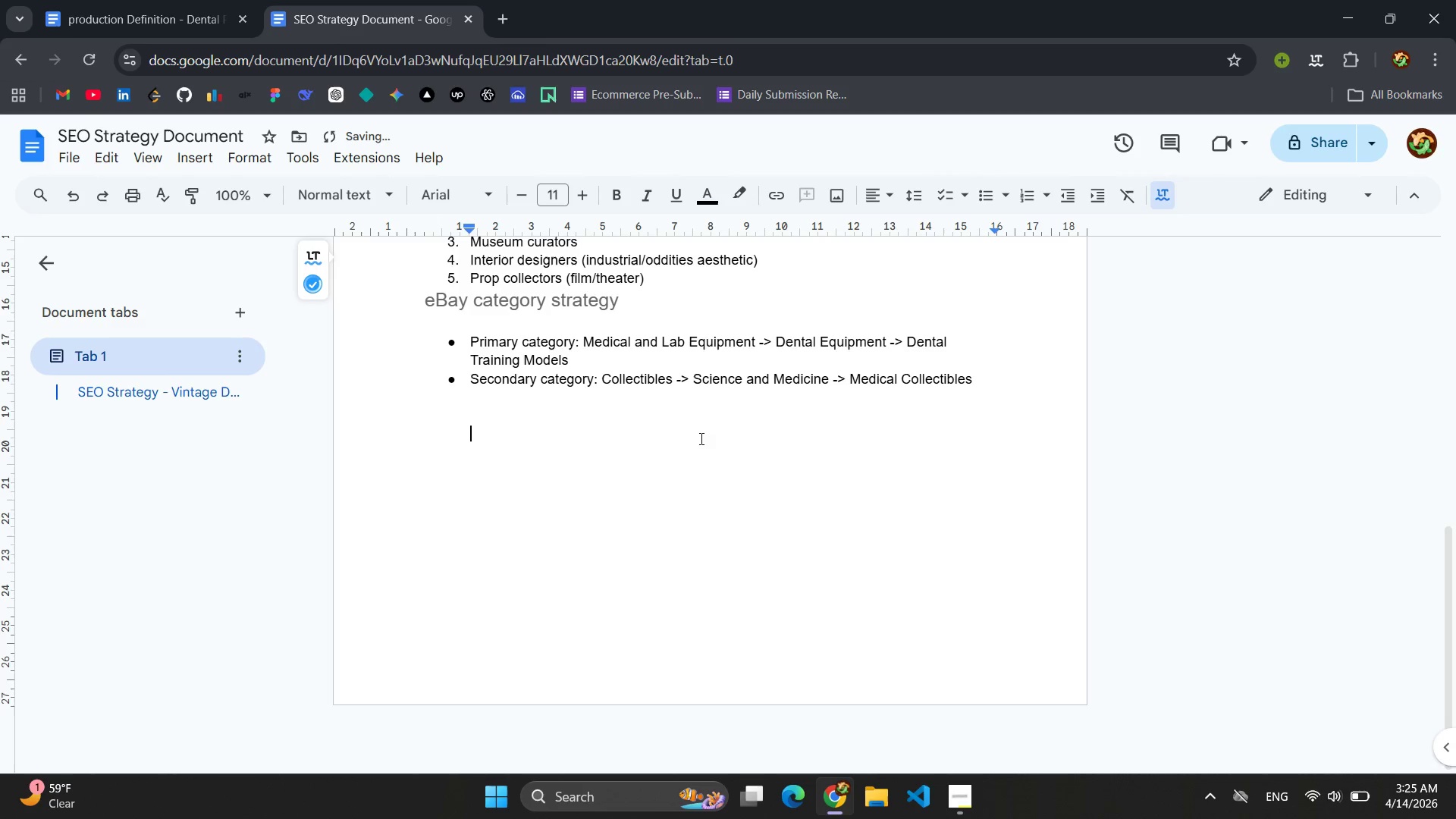 
key(Backspace)
 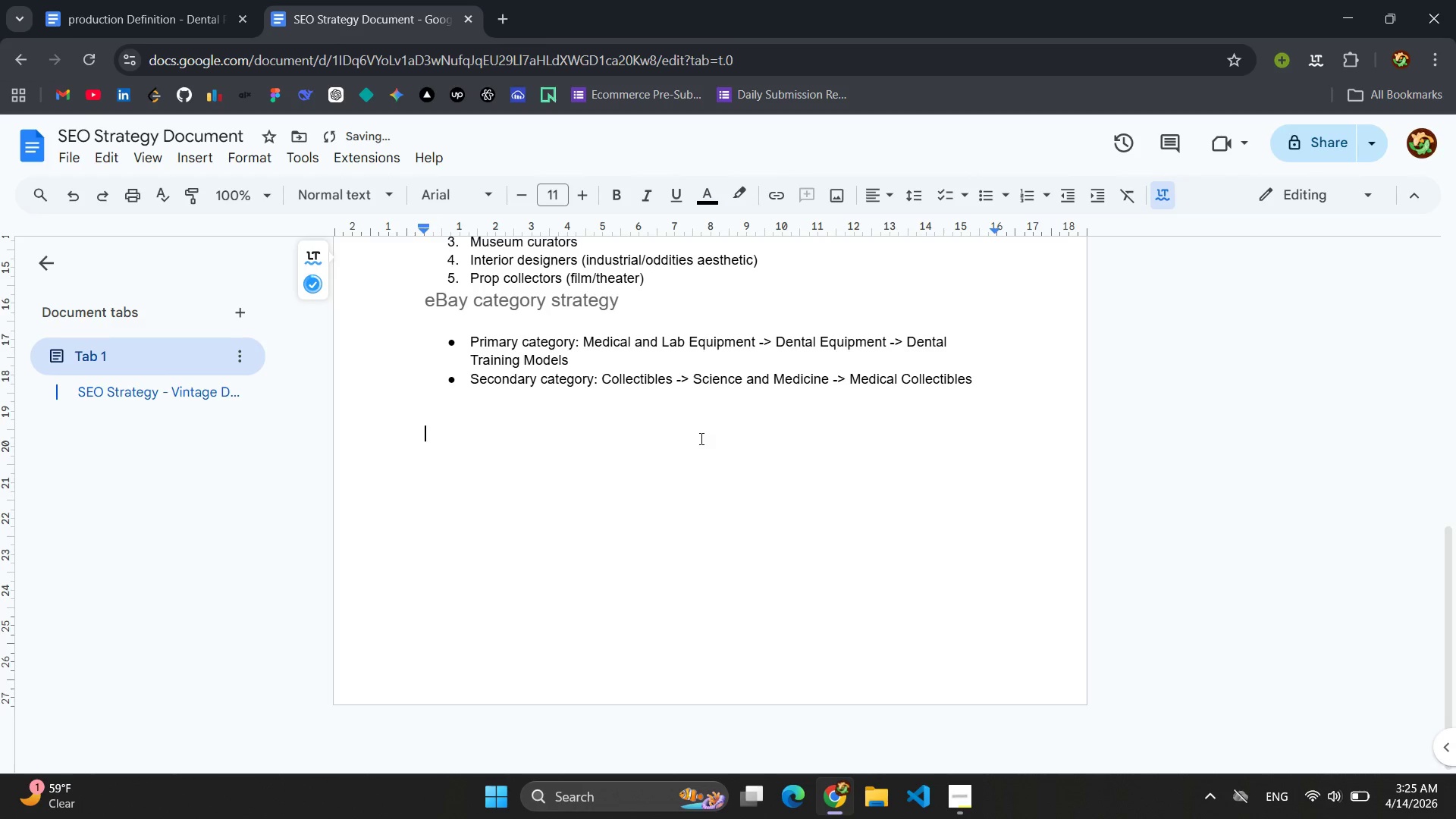 
key(Backspace)
 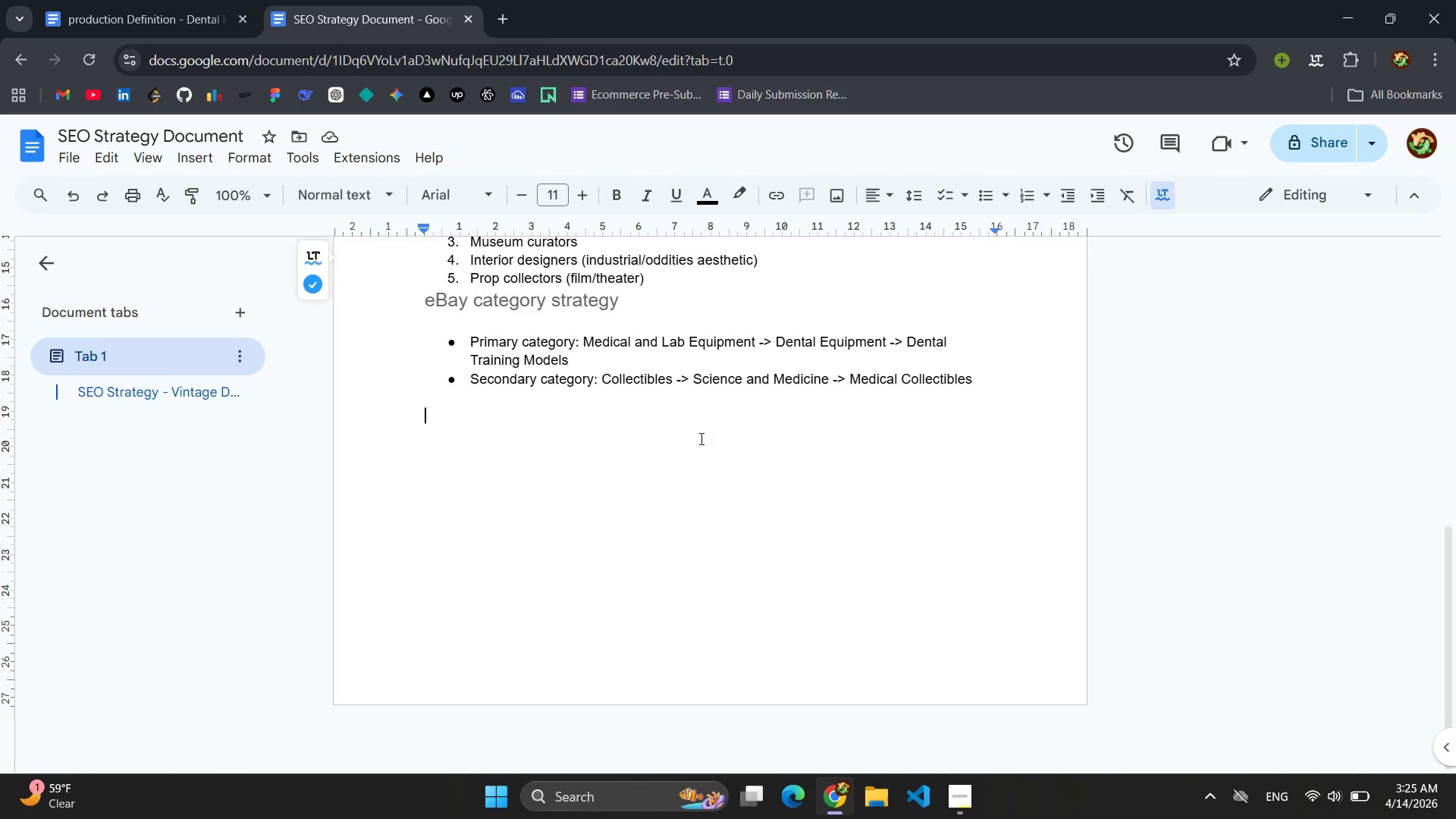 
wait(7.36)
 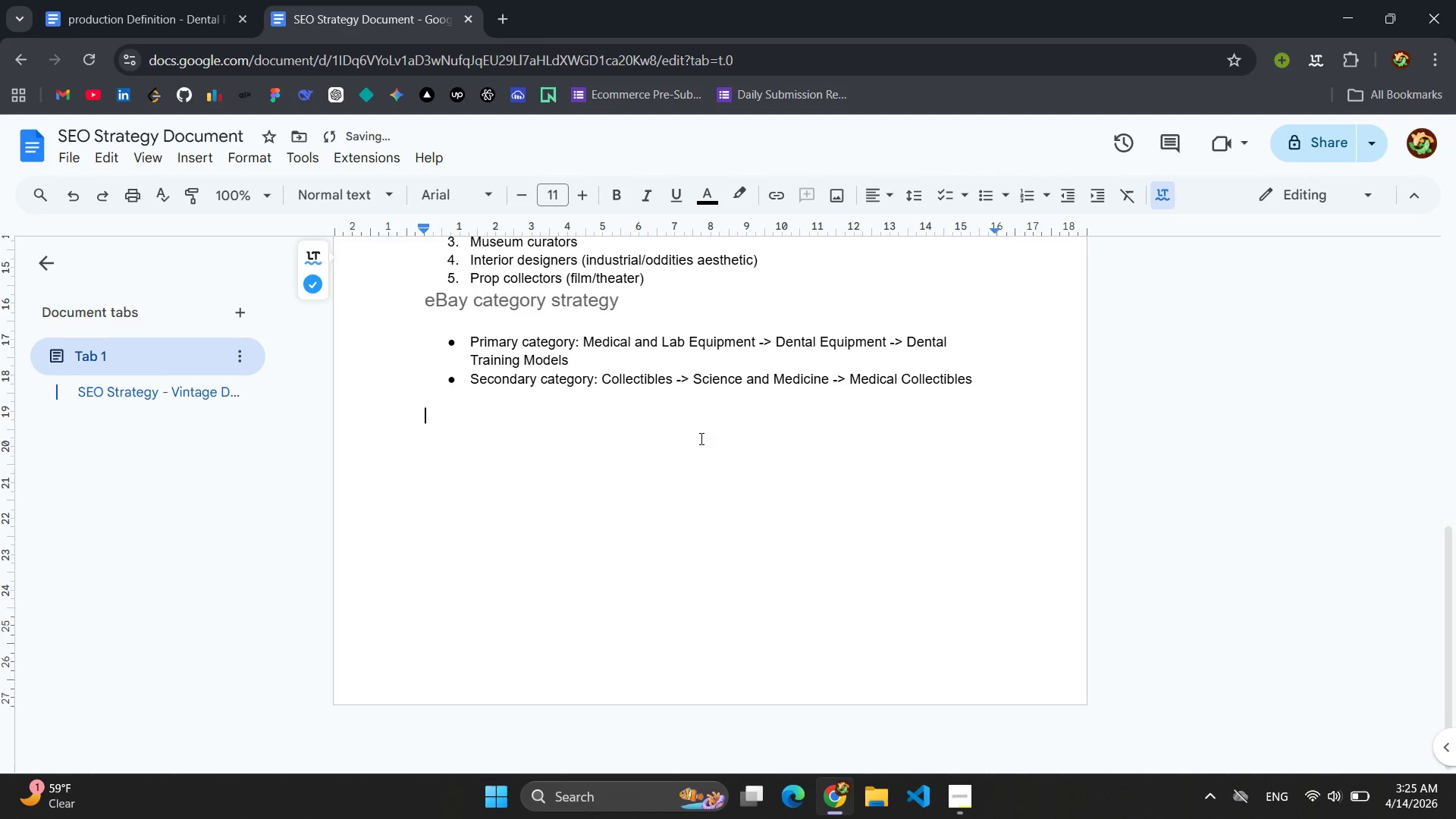 
left_click([385, 191])
 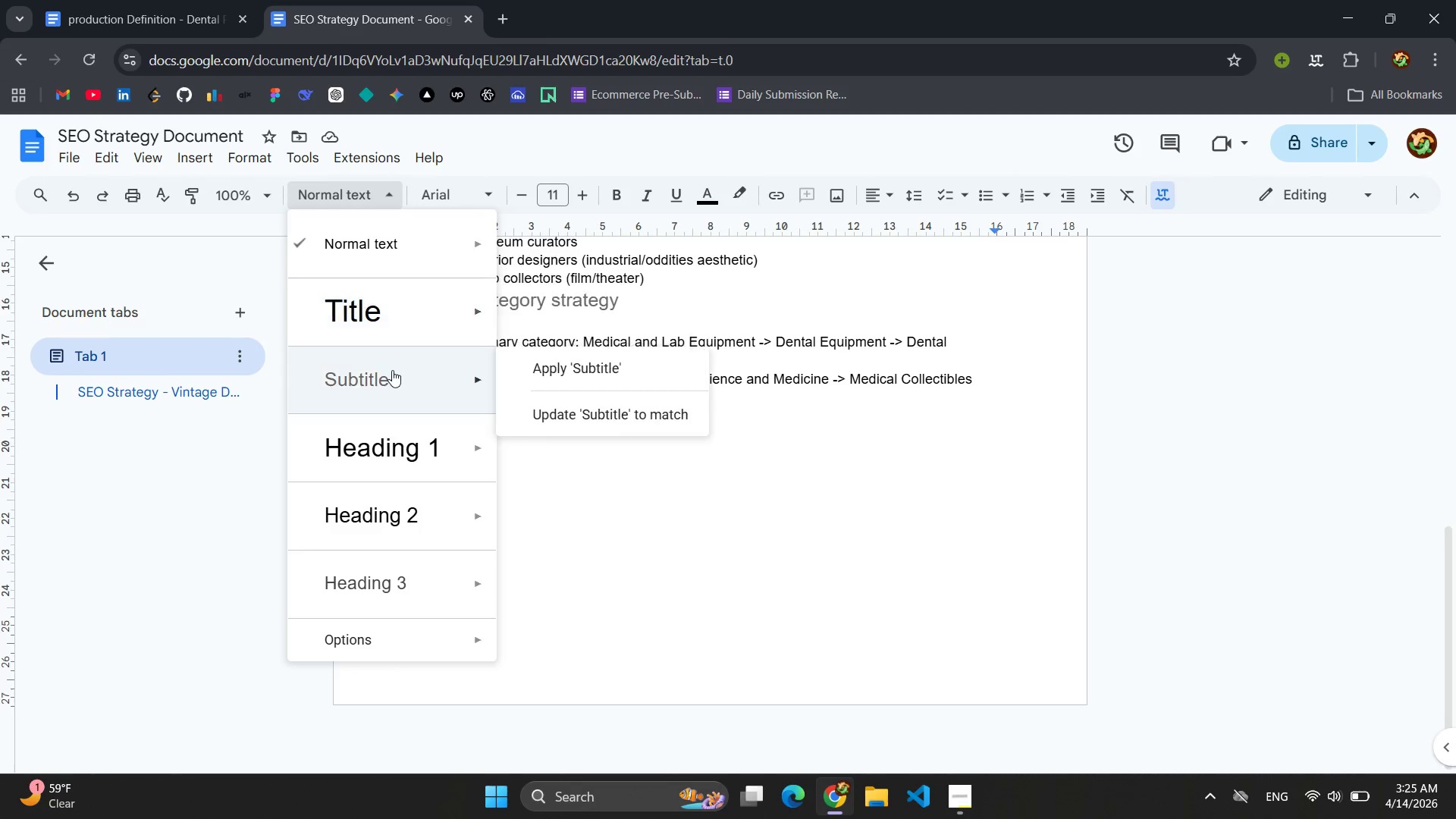 
left_click([392, 370])
 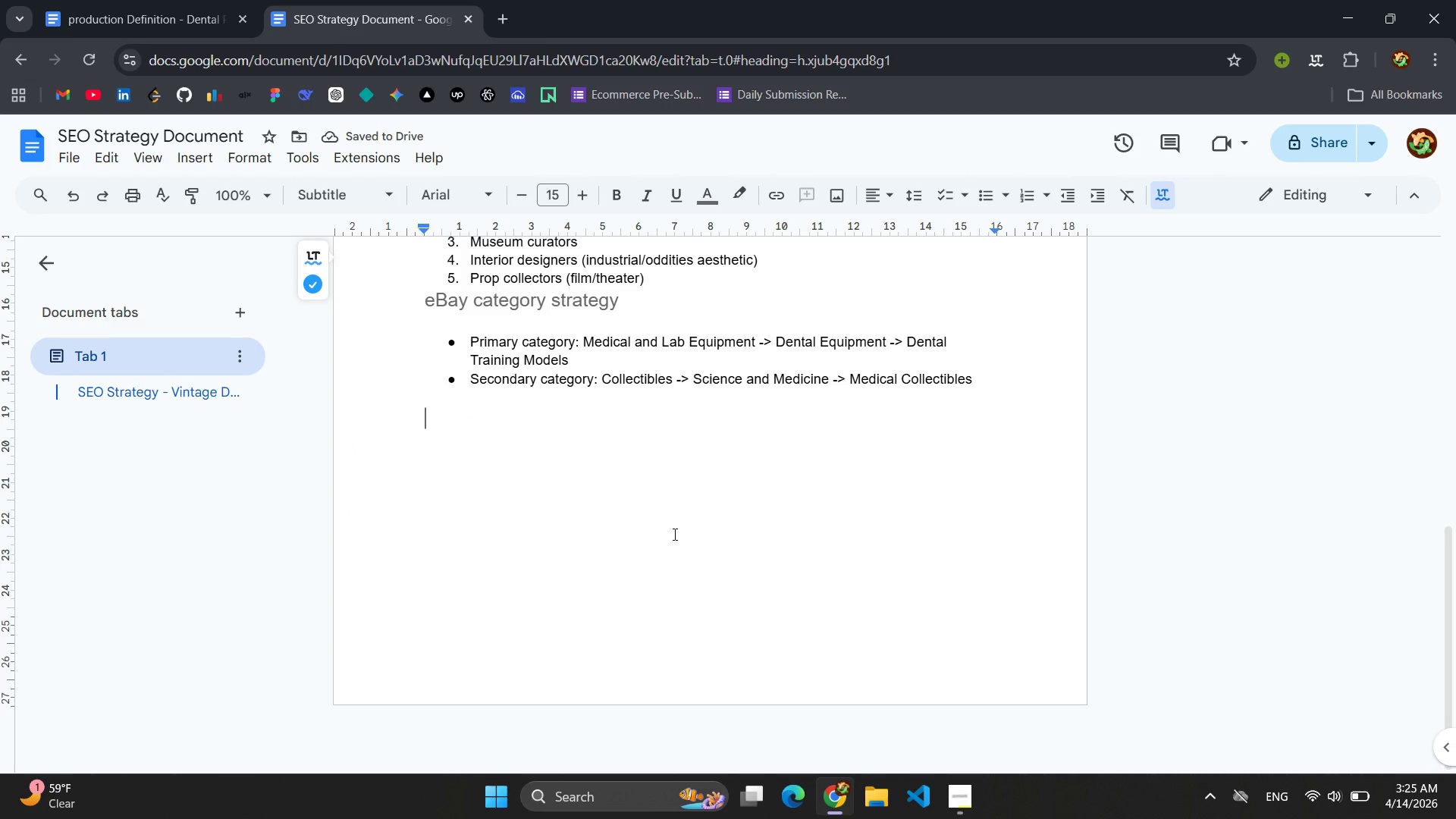 
type(listing strategy notes )
 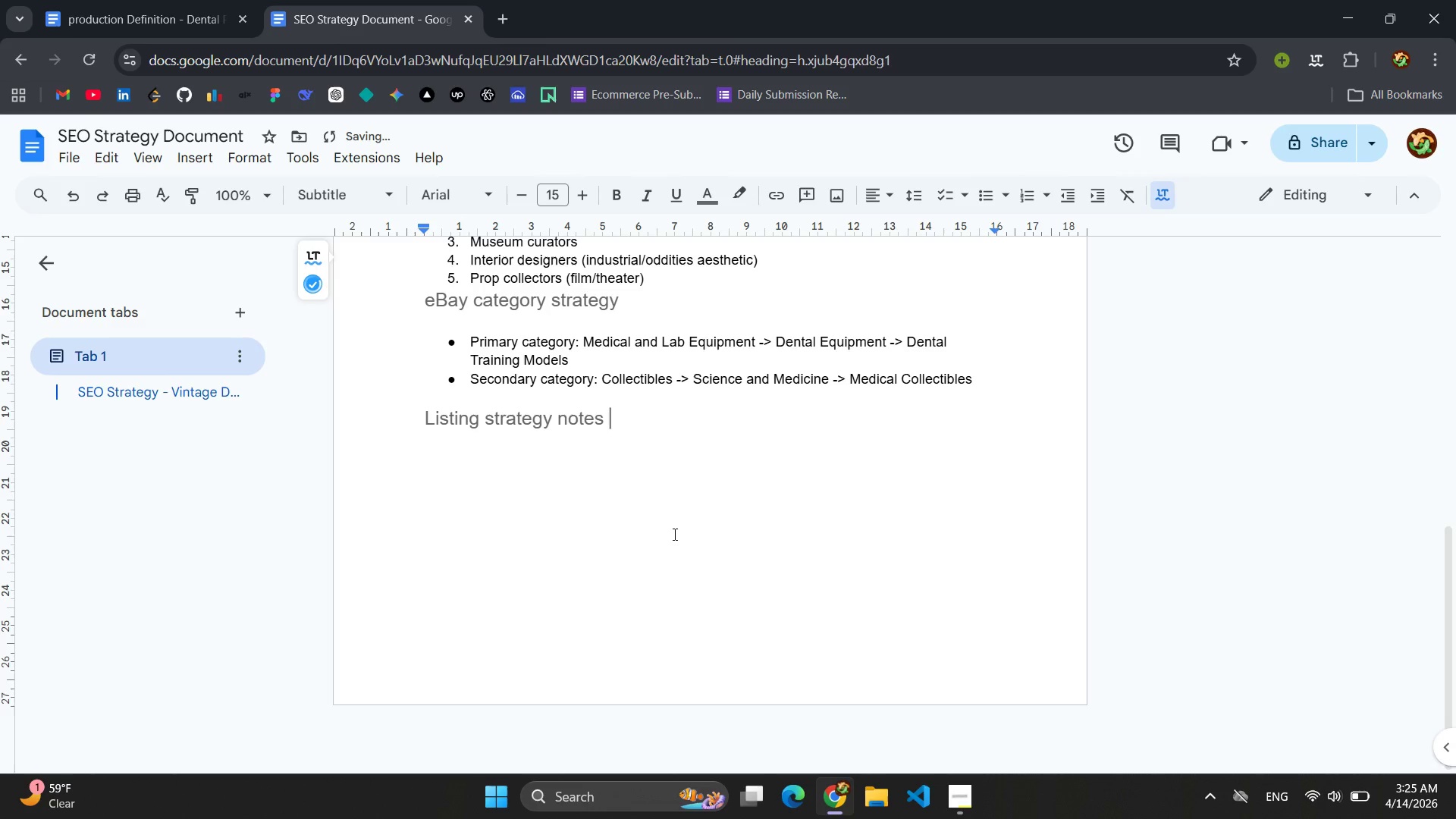 
key(Enter)
 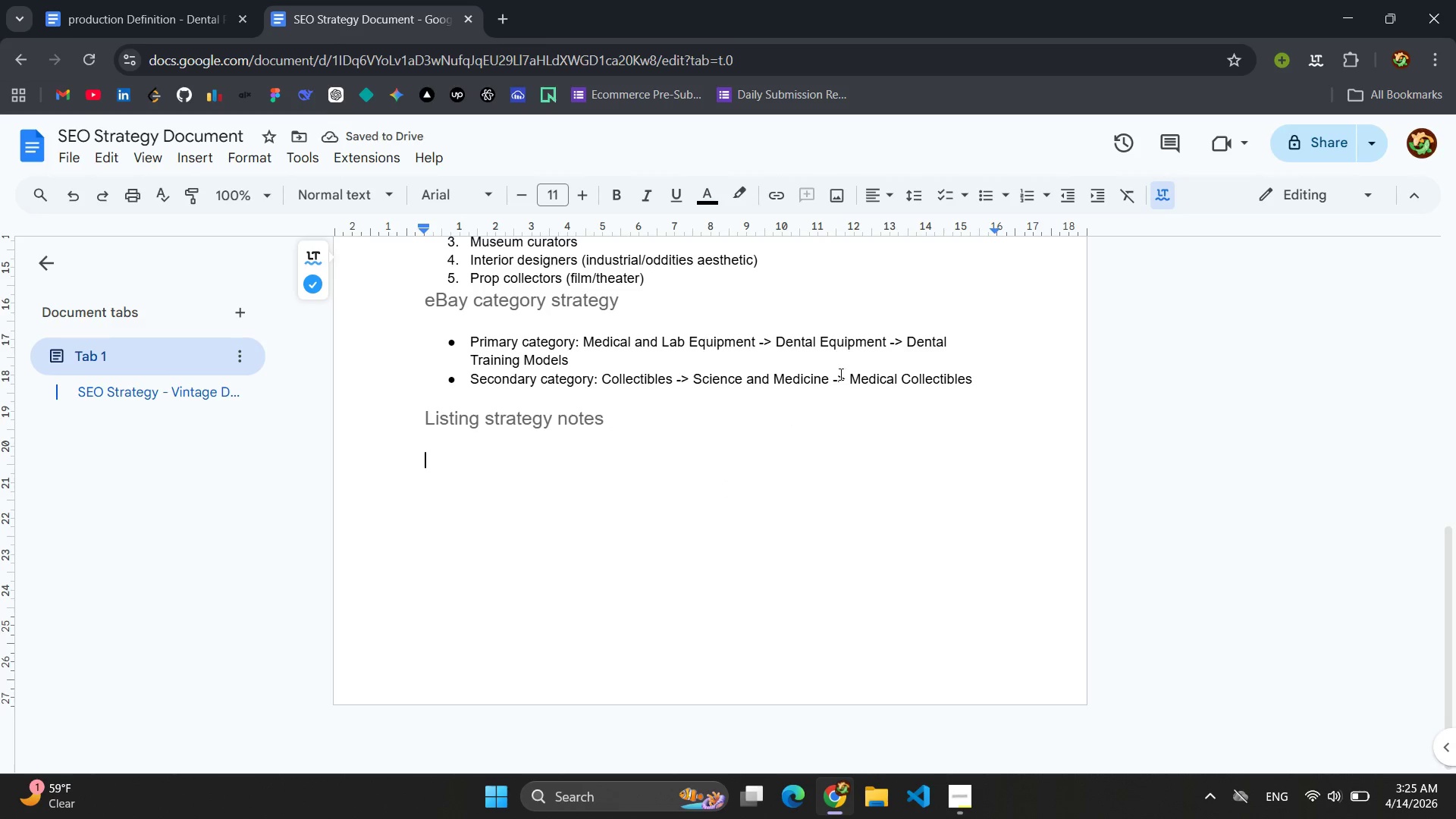 
left_click([984, 199])
 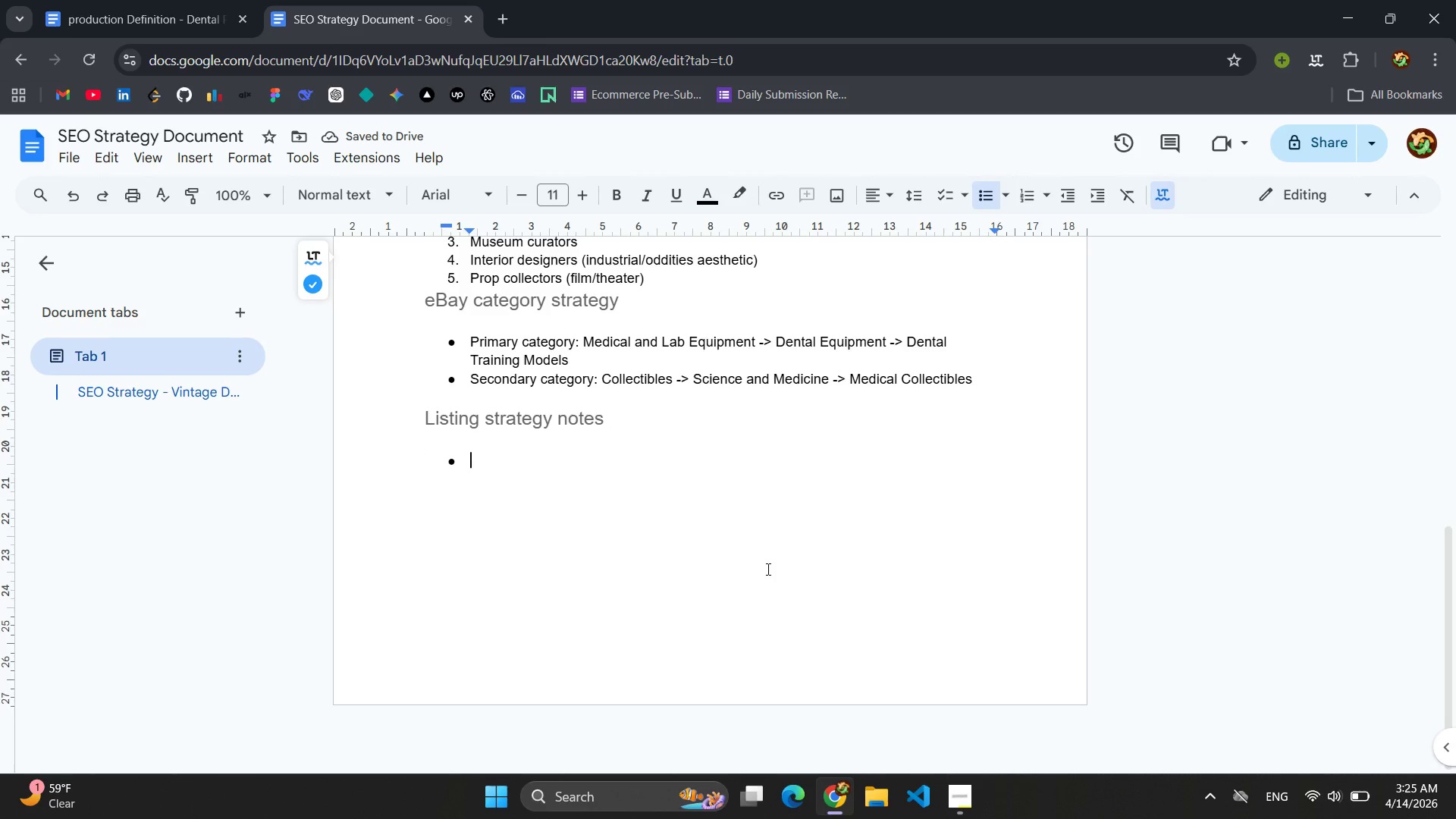 
wait(7.11)
 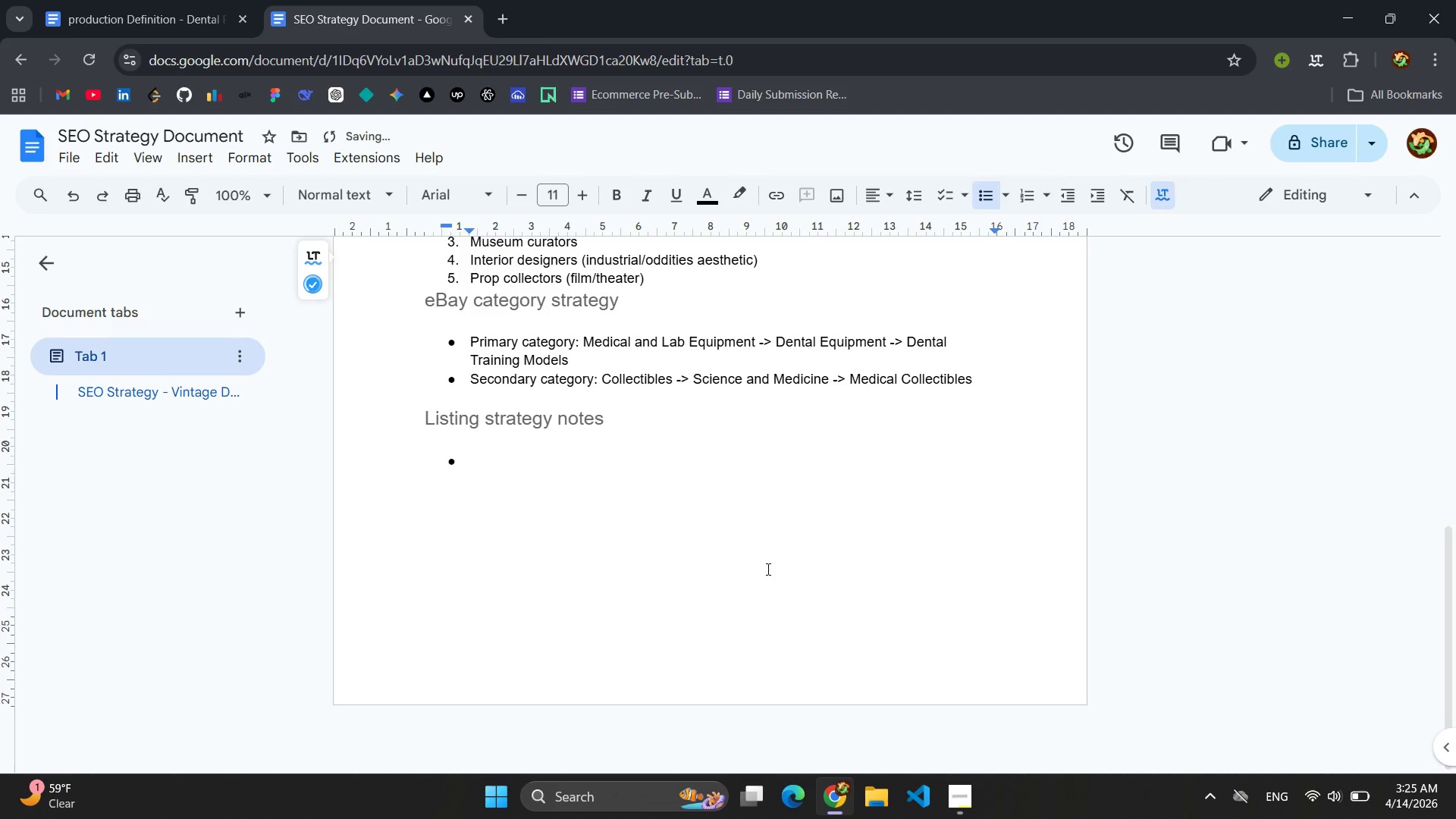 
type(use dual categories for maximum visiblity )
 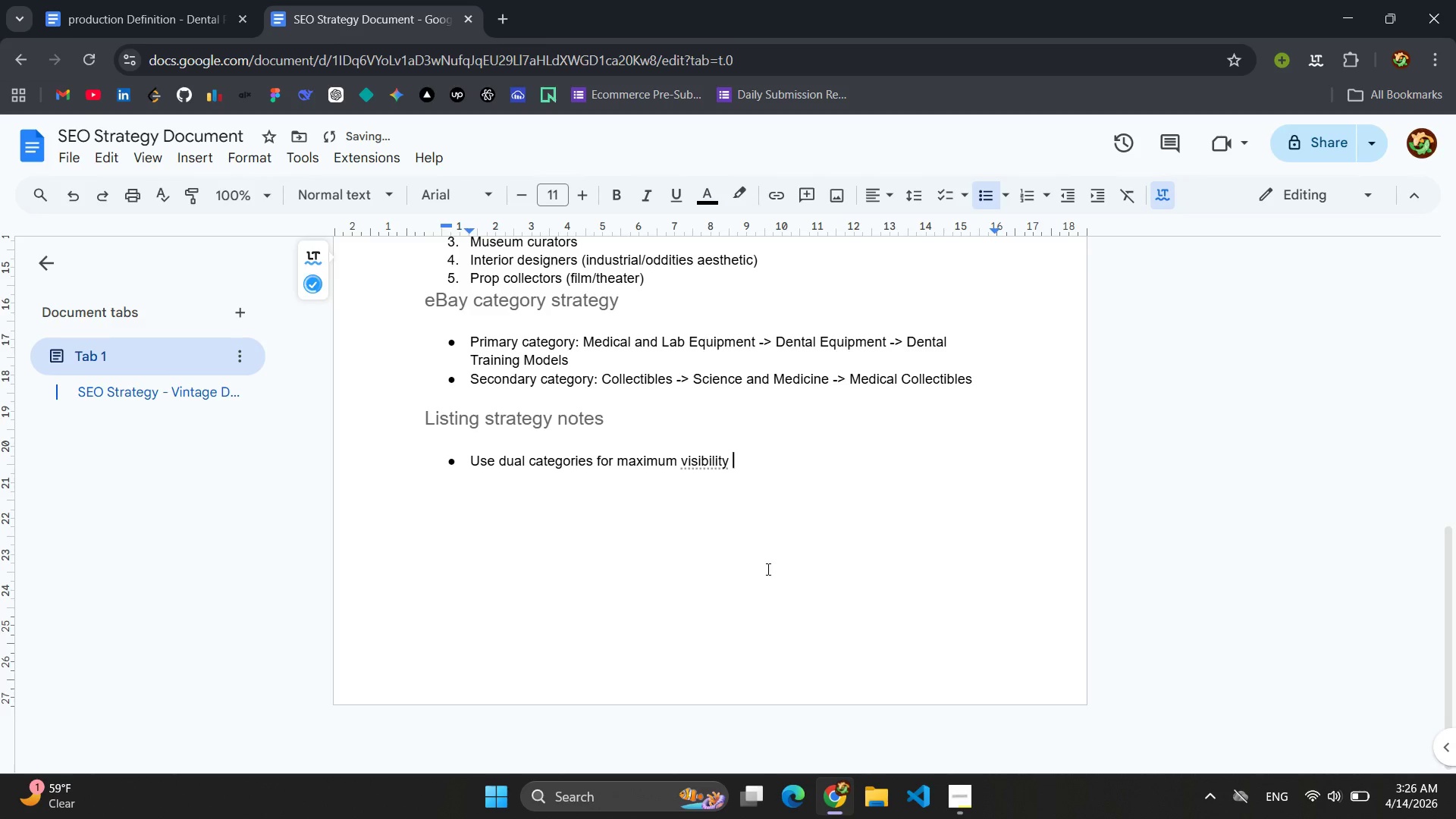 
key(Enter)
 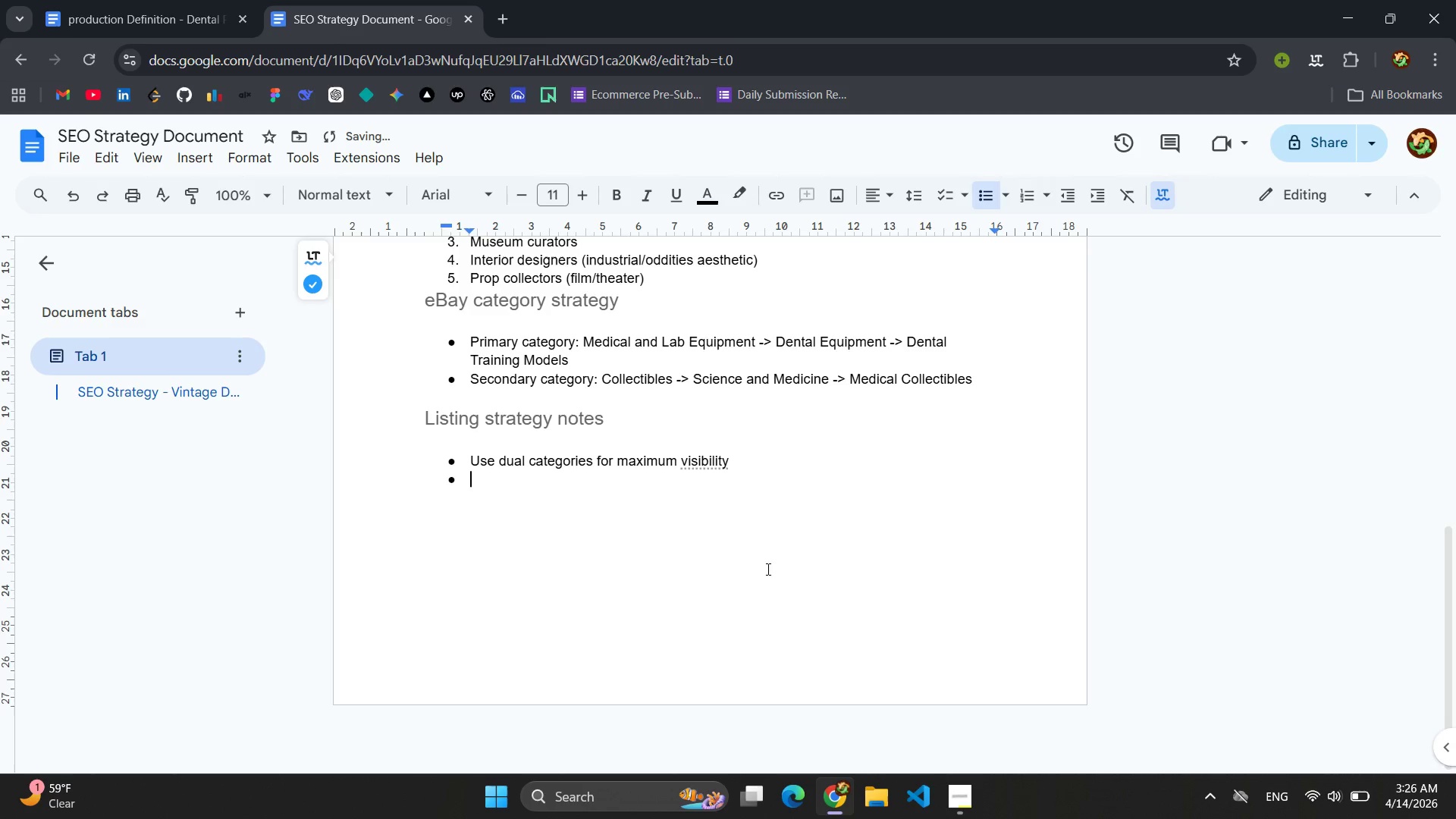 
type(Emphasize authenticity (1970 original equipment))
 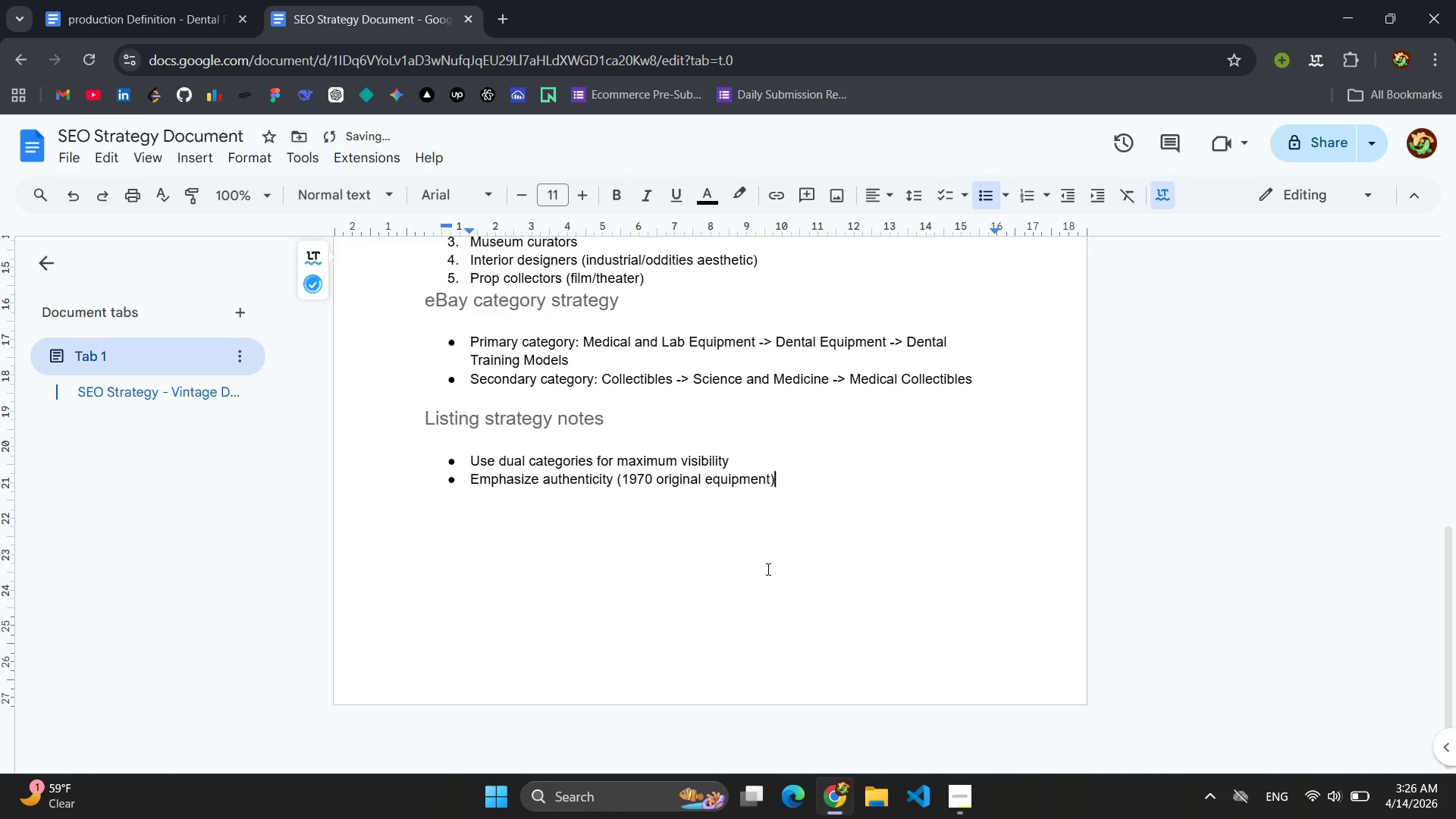 
key(Enter)
 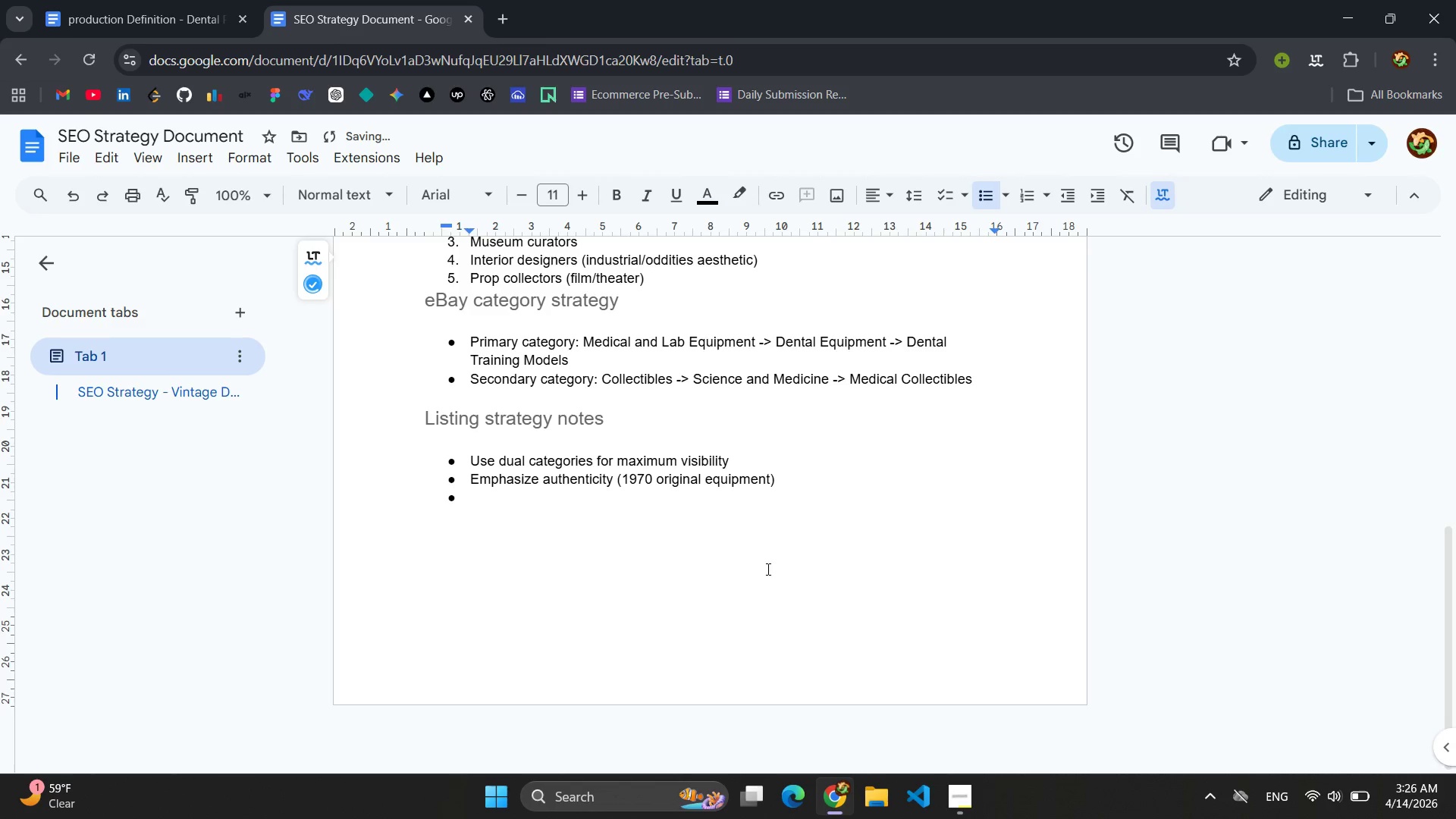 
type(balance technical function + aesthetic collectible value)
 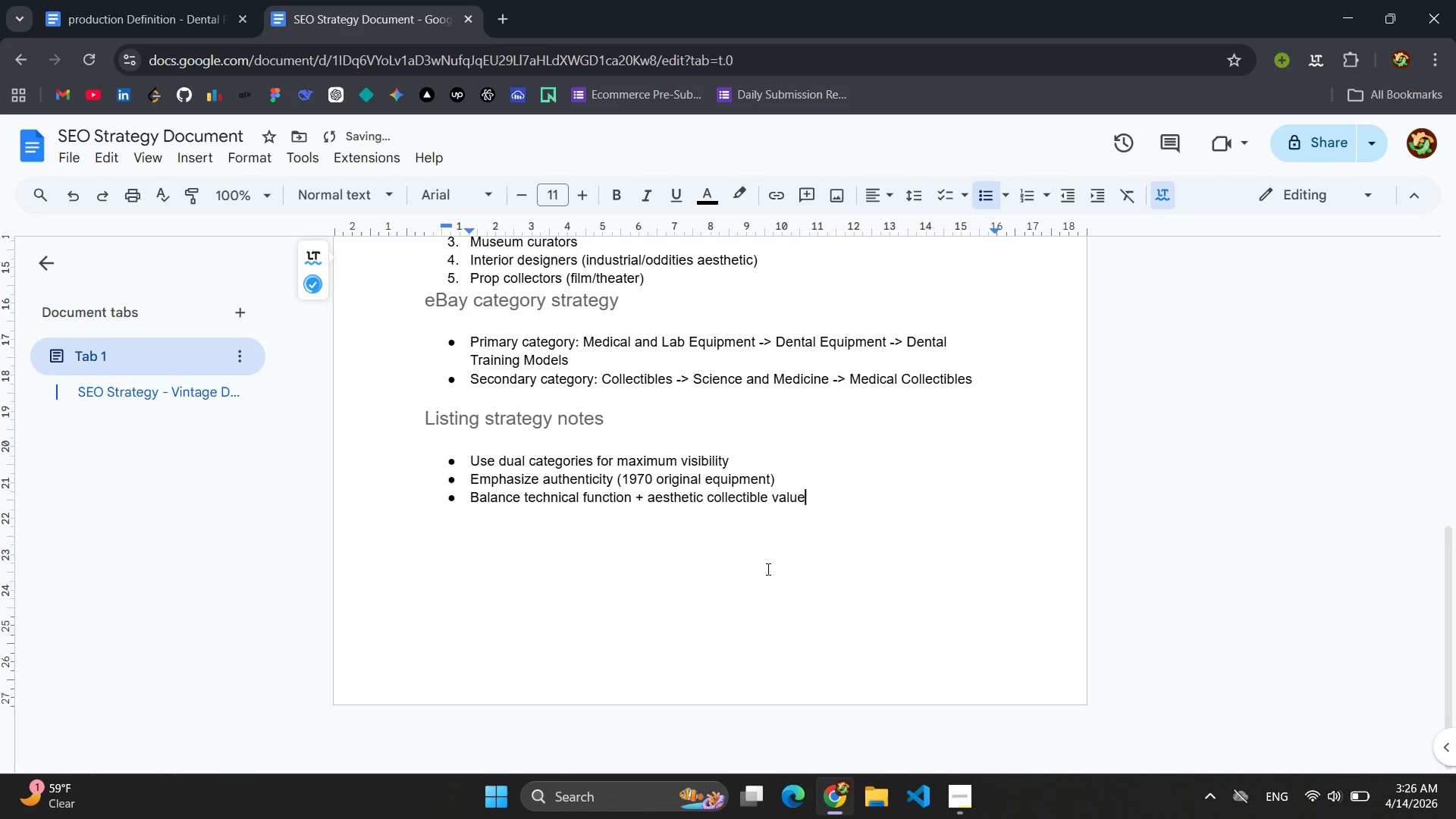 
key(Enter)
 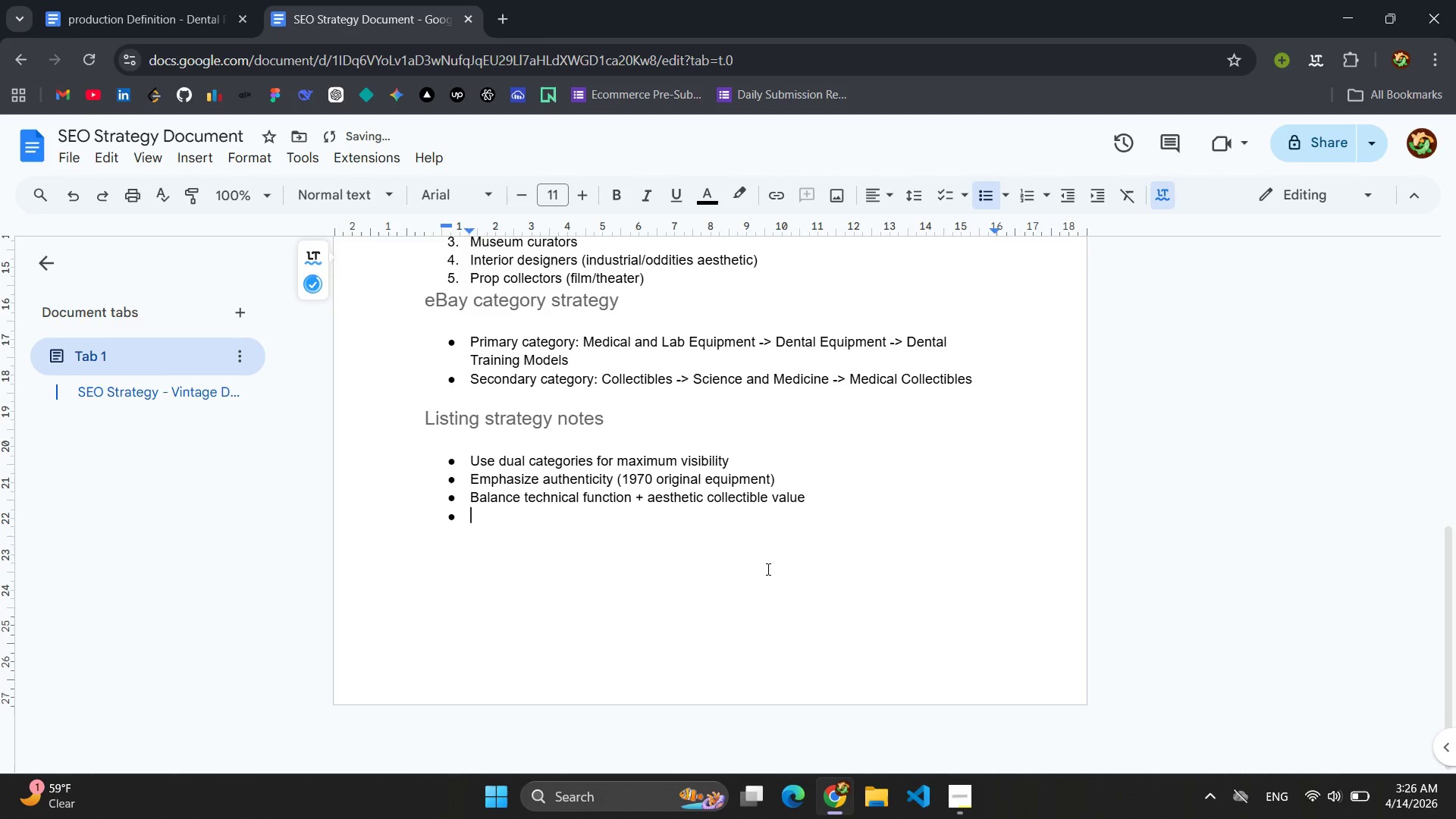 
type(Highligh rarity for ped)
 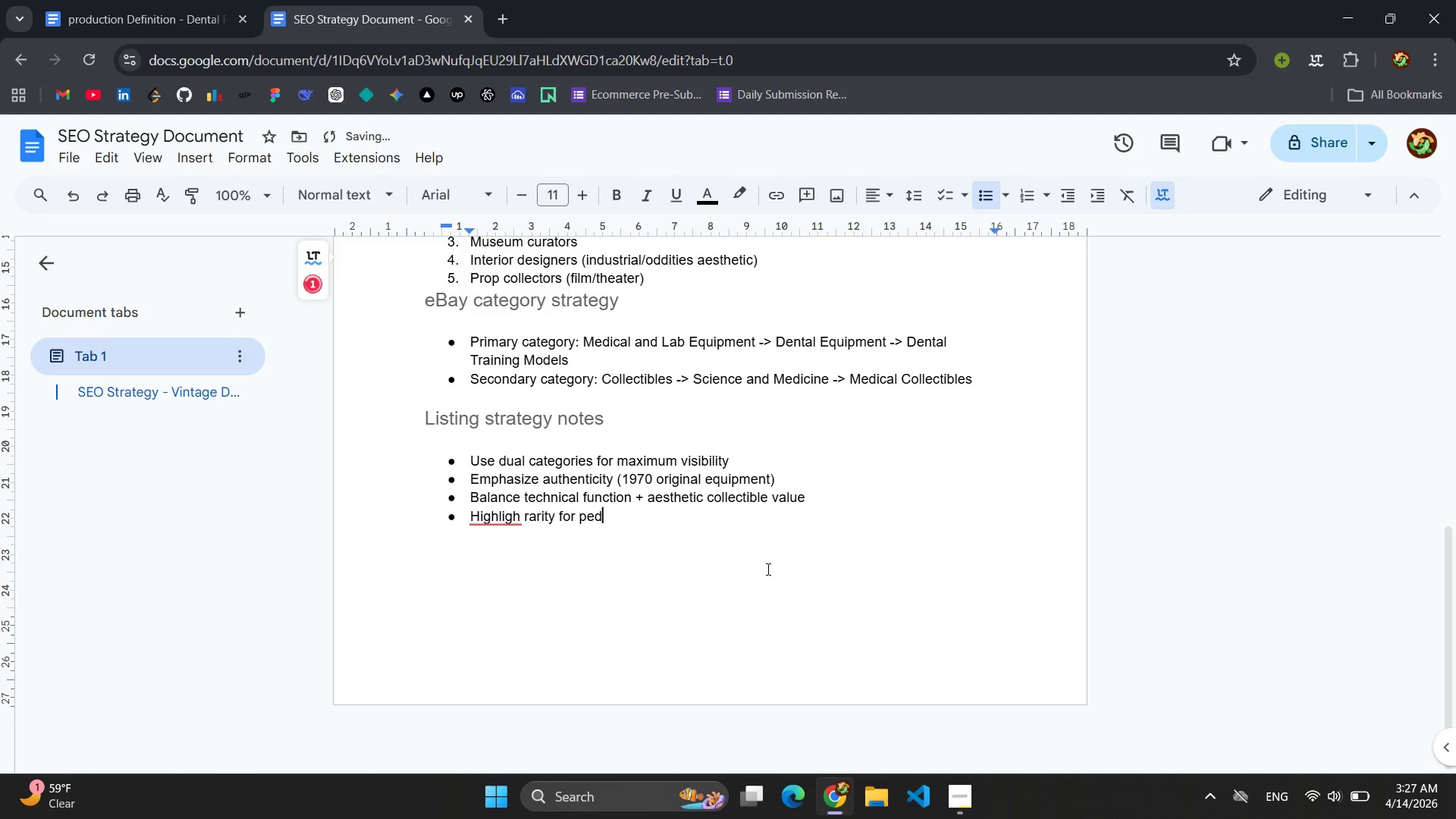 
hold_key(key=Backspace, duration=0.98)
 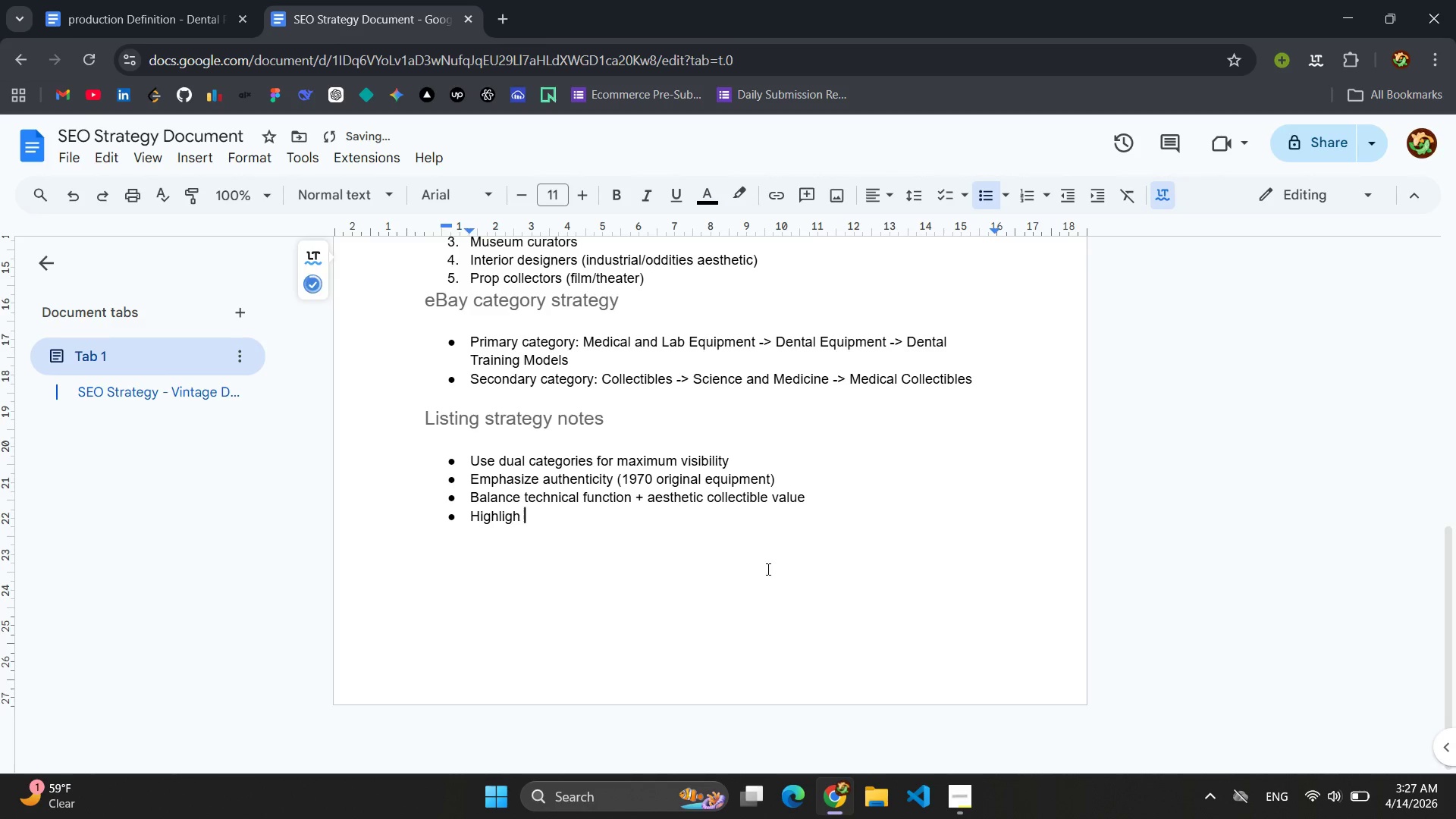 
key(Backspace)
type(t rarity for pediatric model )
 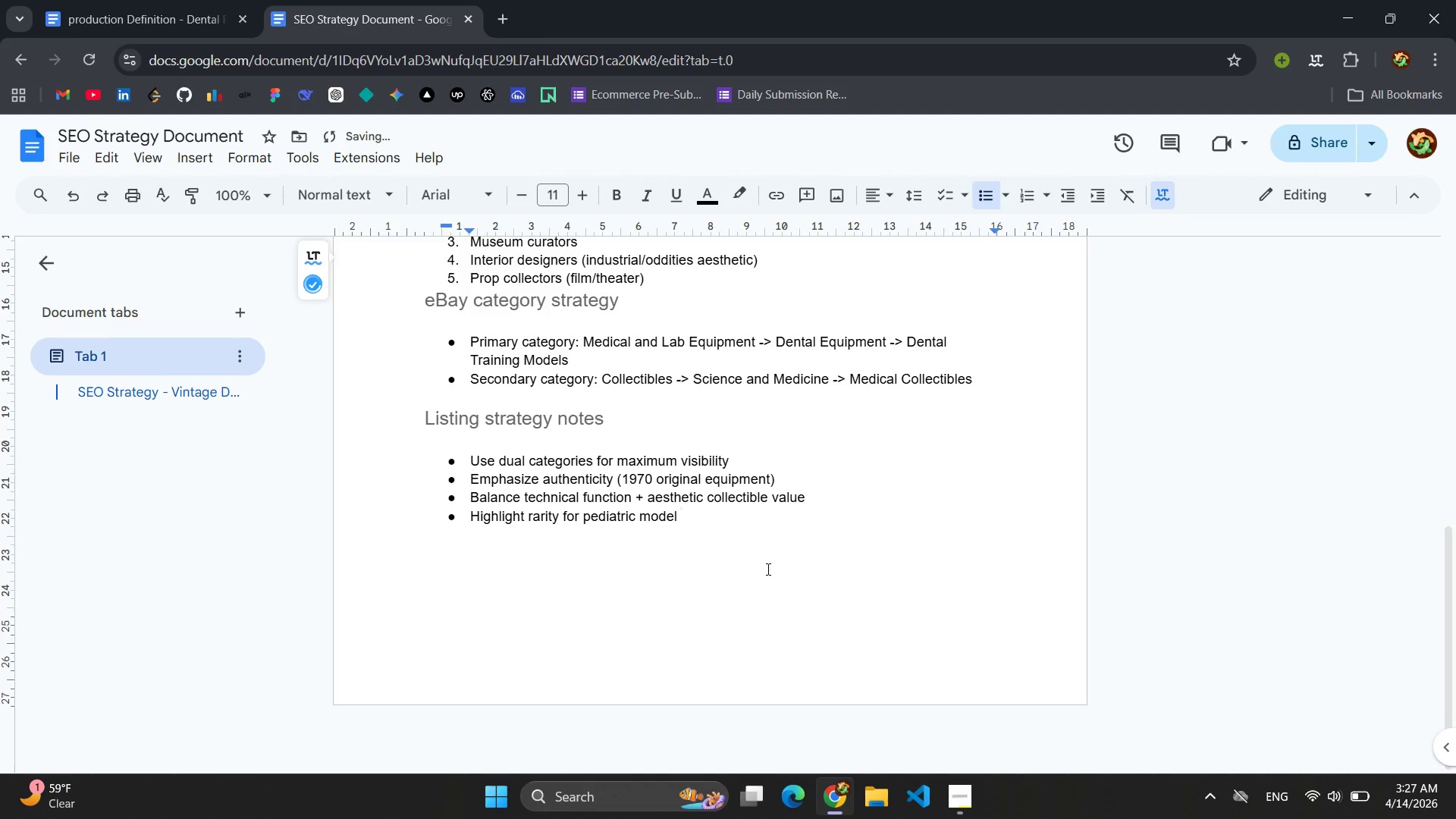 
wait(6.22)
 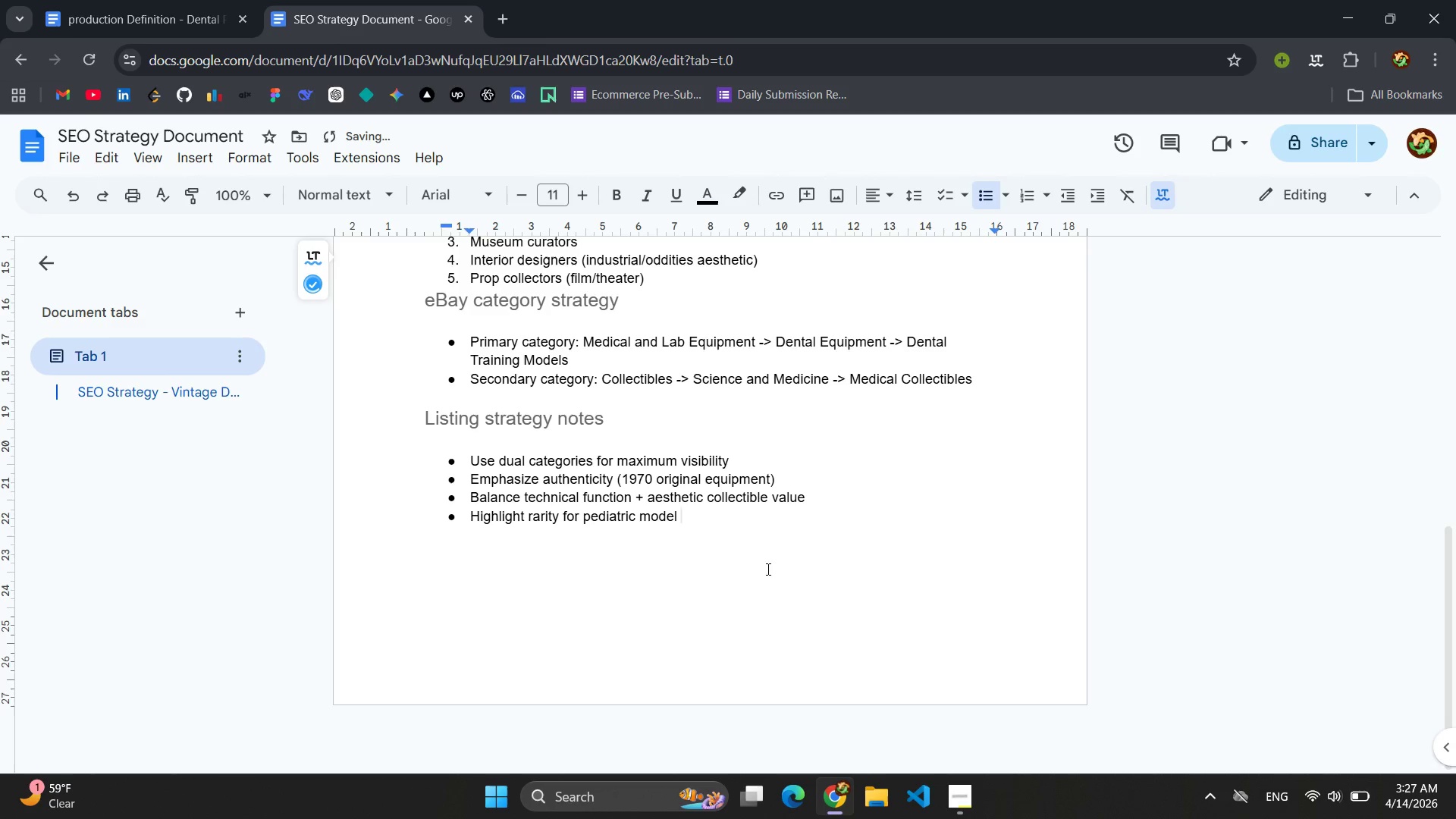 
scroll: coordinate [726, 496], scroll_direction: up, amount: 8.0
 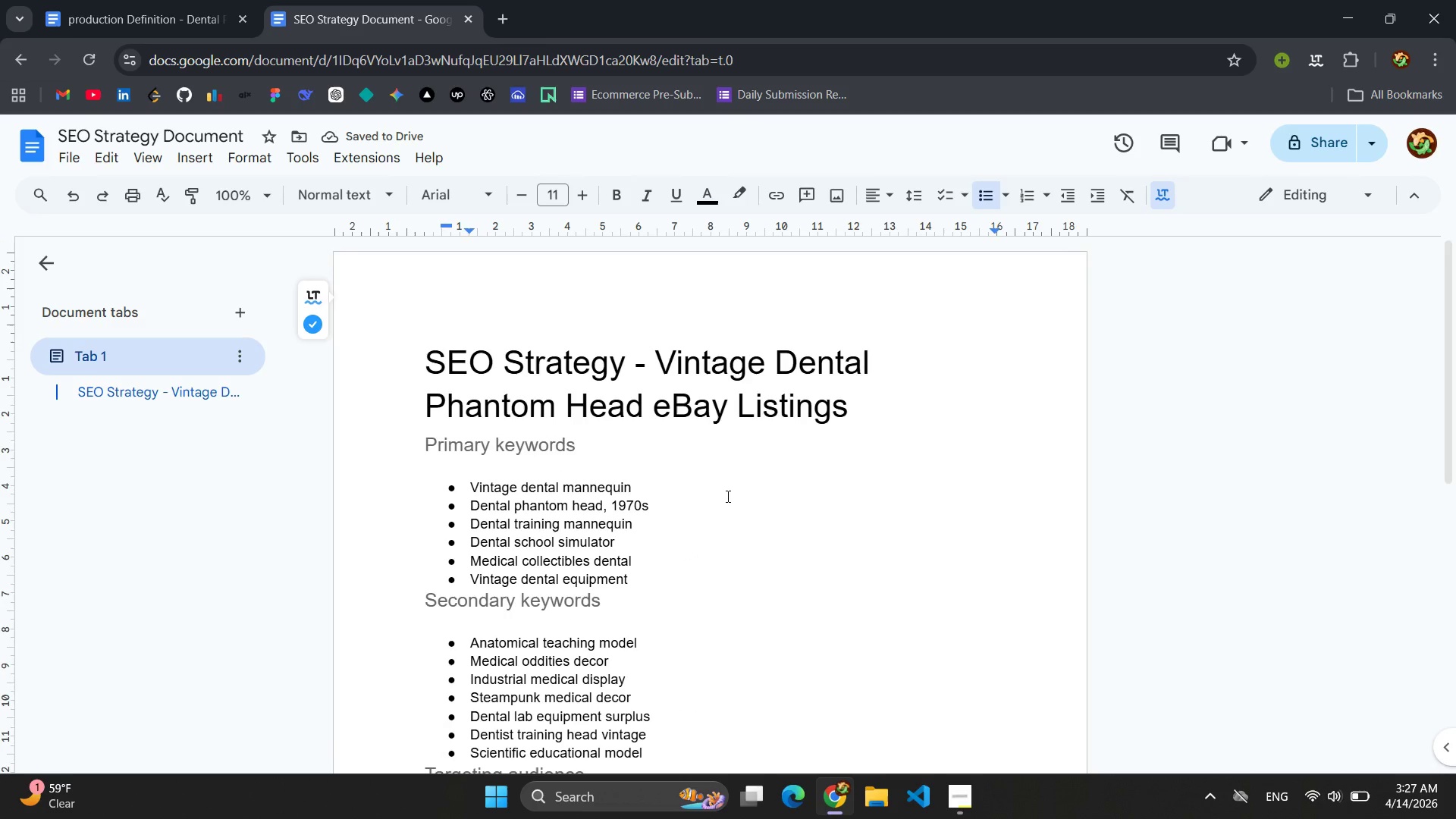 
scroll: coordinate [726, 496], scroll_direction: none, amount: 0.0
 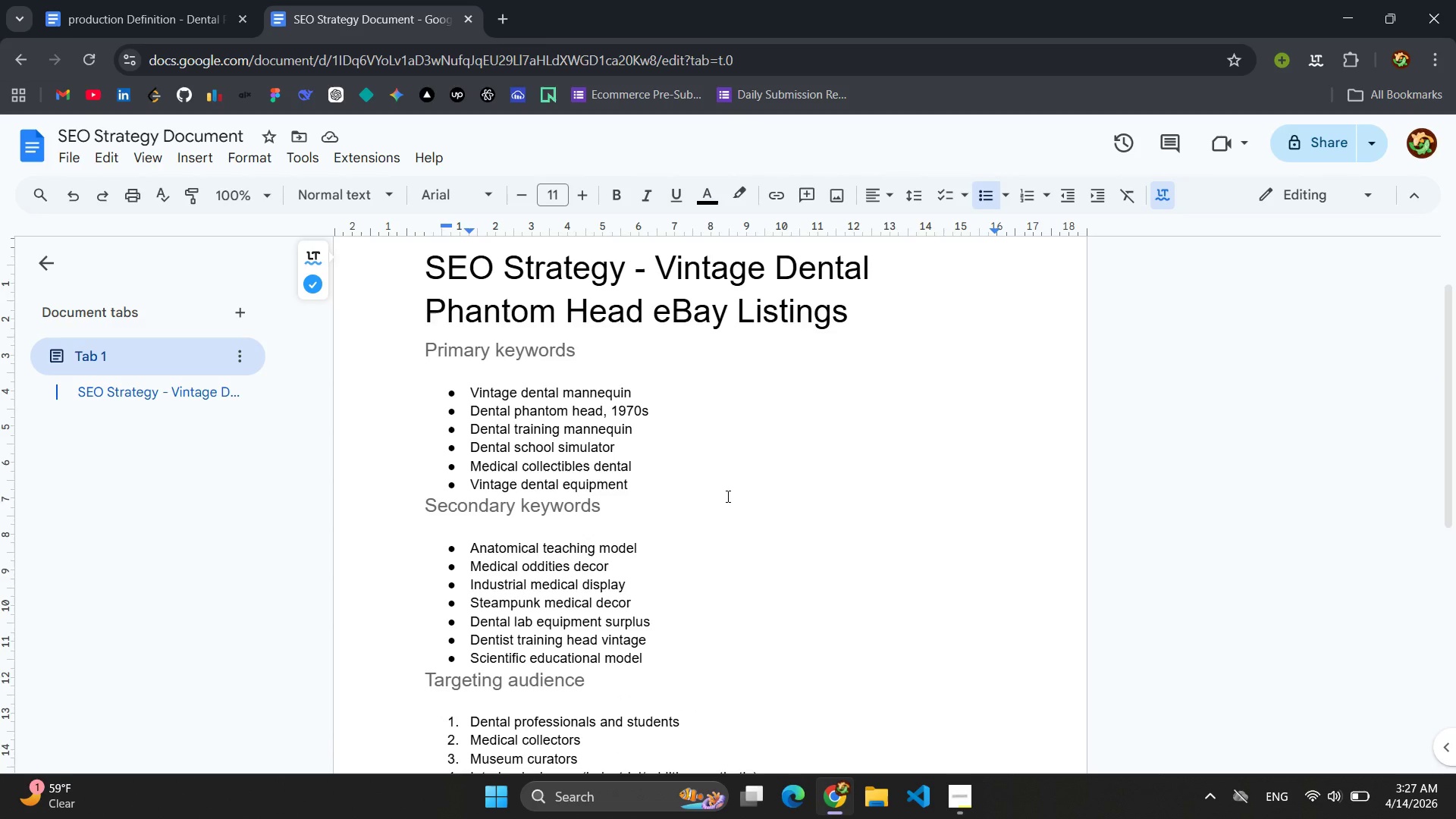 
scroll: coordinate [726, 496], scroll_direction: down, amount: 5.0
 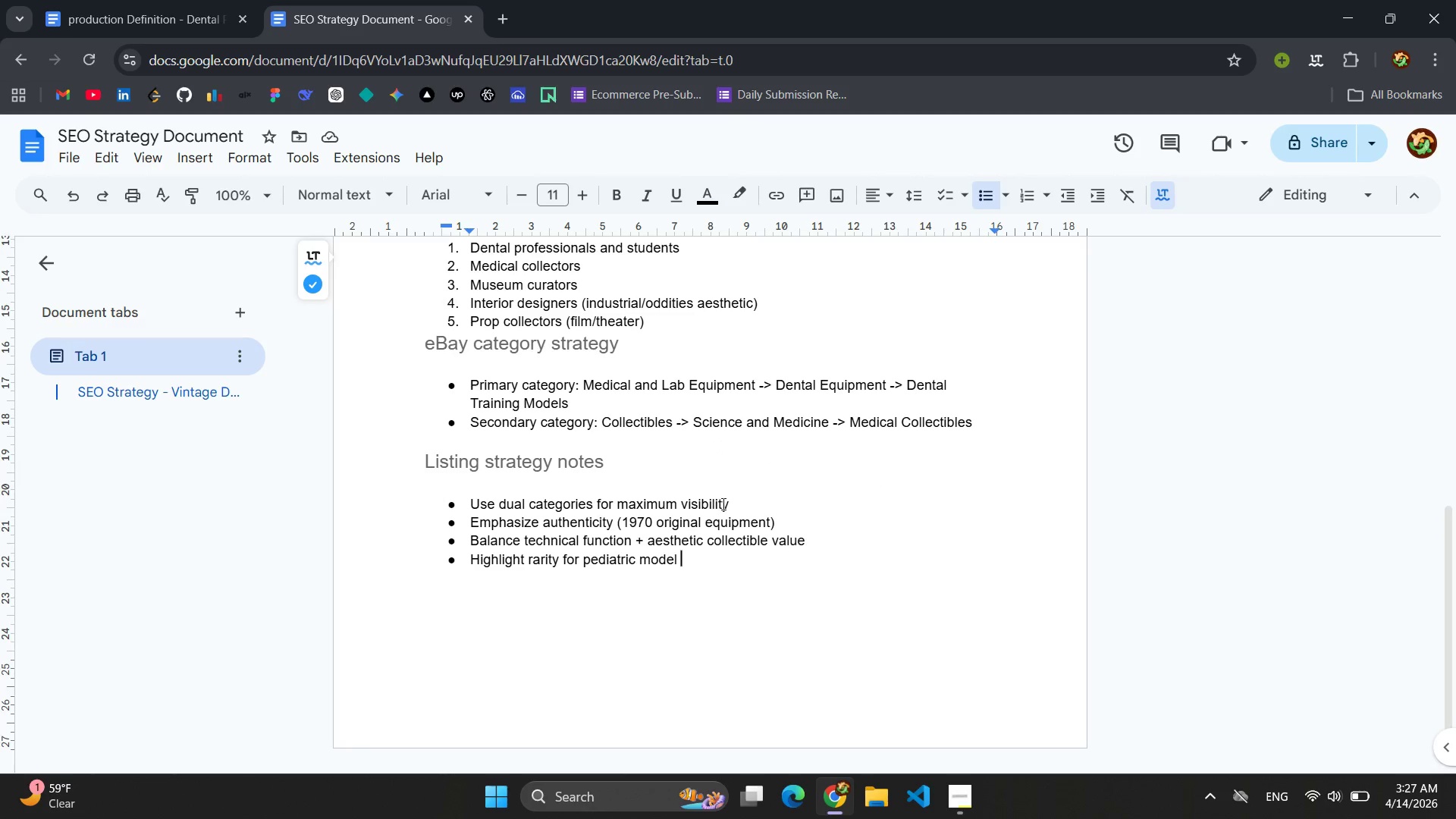 
wait(7.74)
 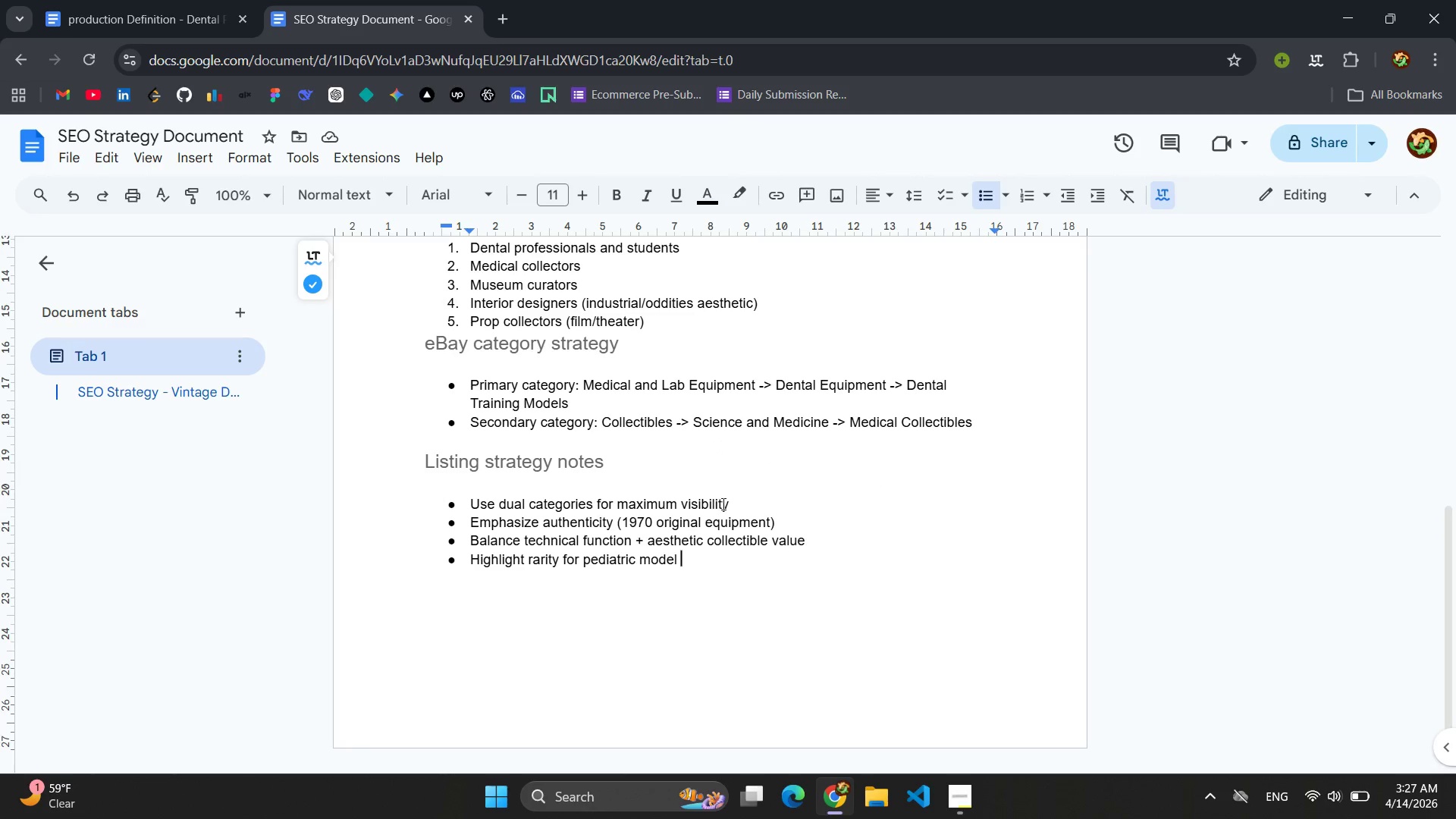 
left_click([149, 0])
 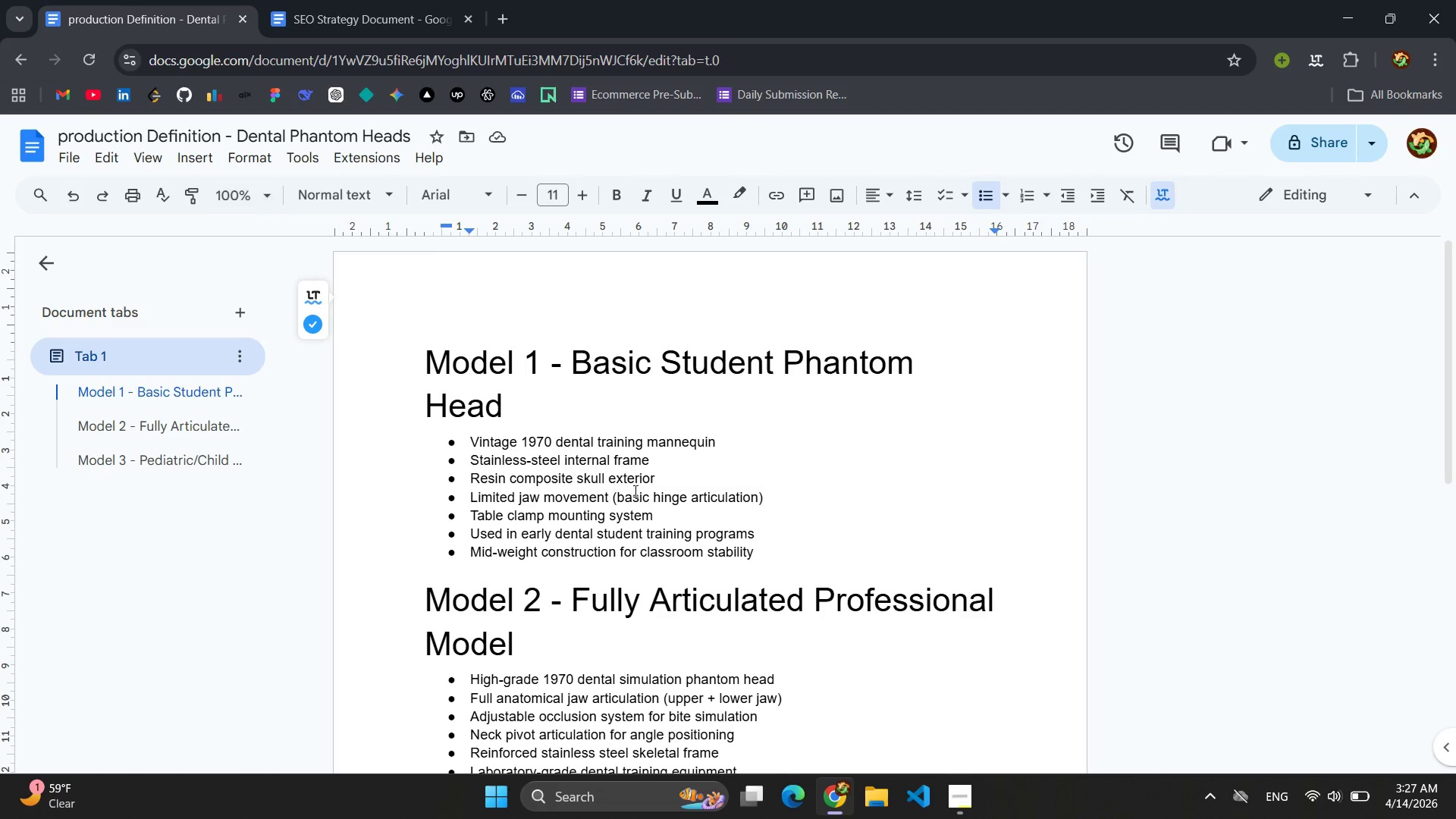 
scroll: coordinate [637, 489], scroll_direction: down, amount: 4.0
 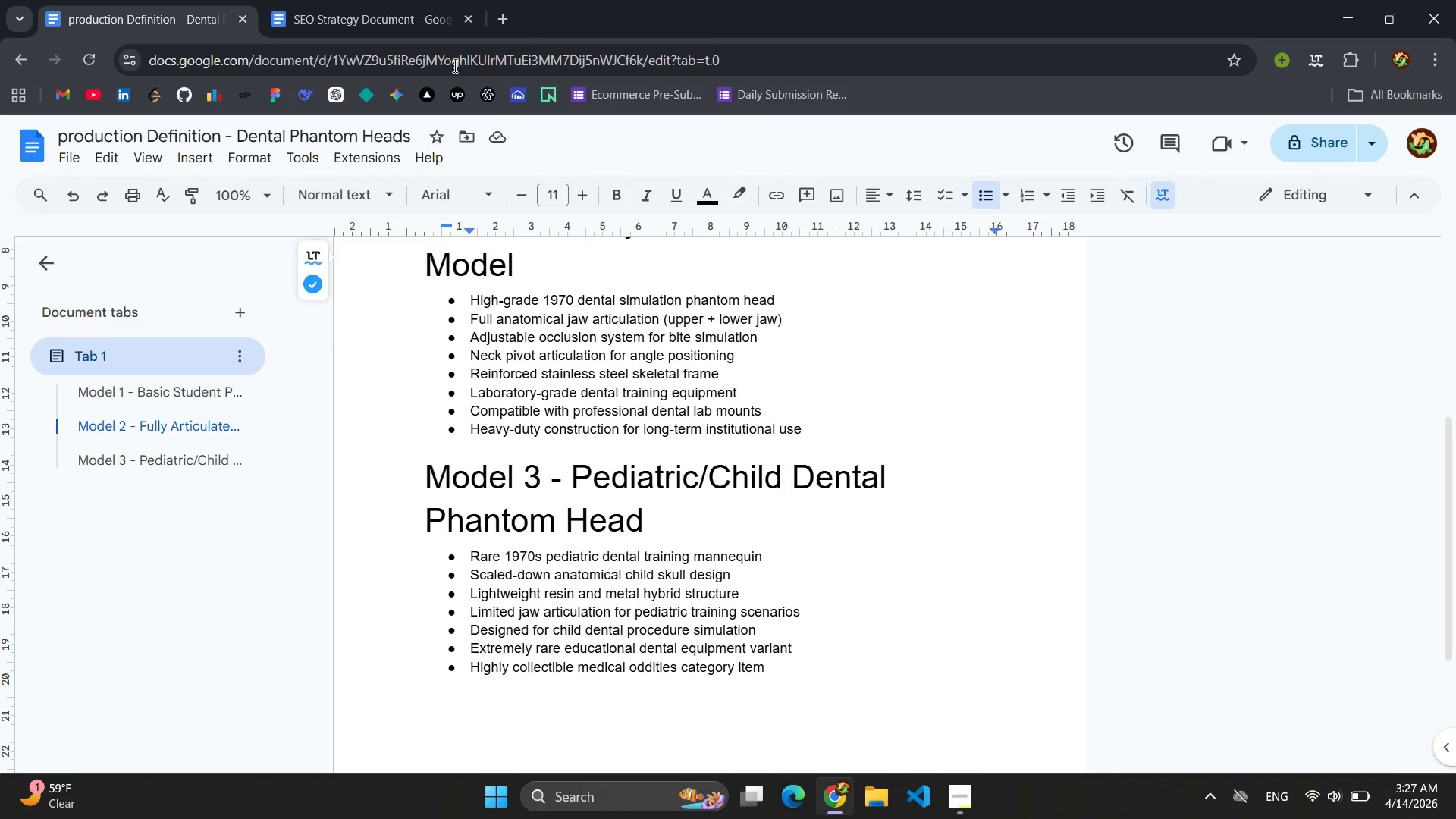 
left_click([381, 6])
 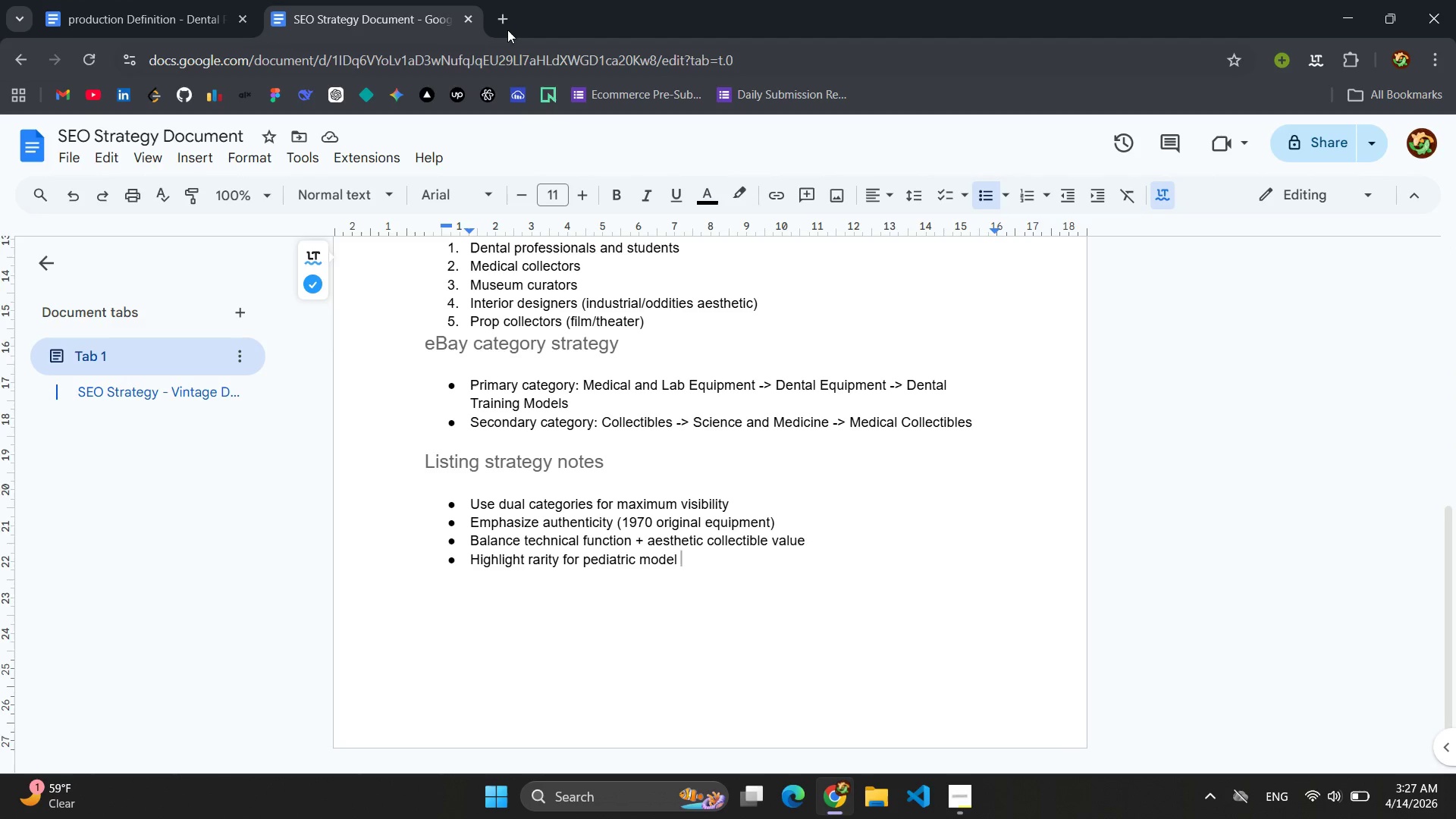 
left_click([508, 30])
 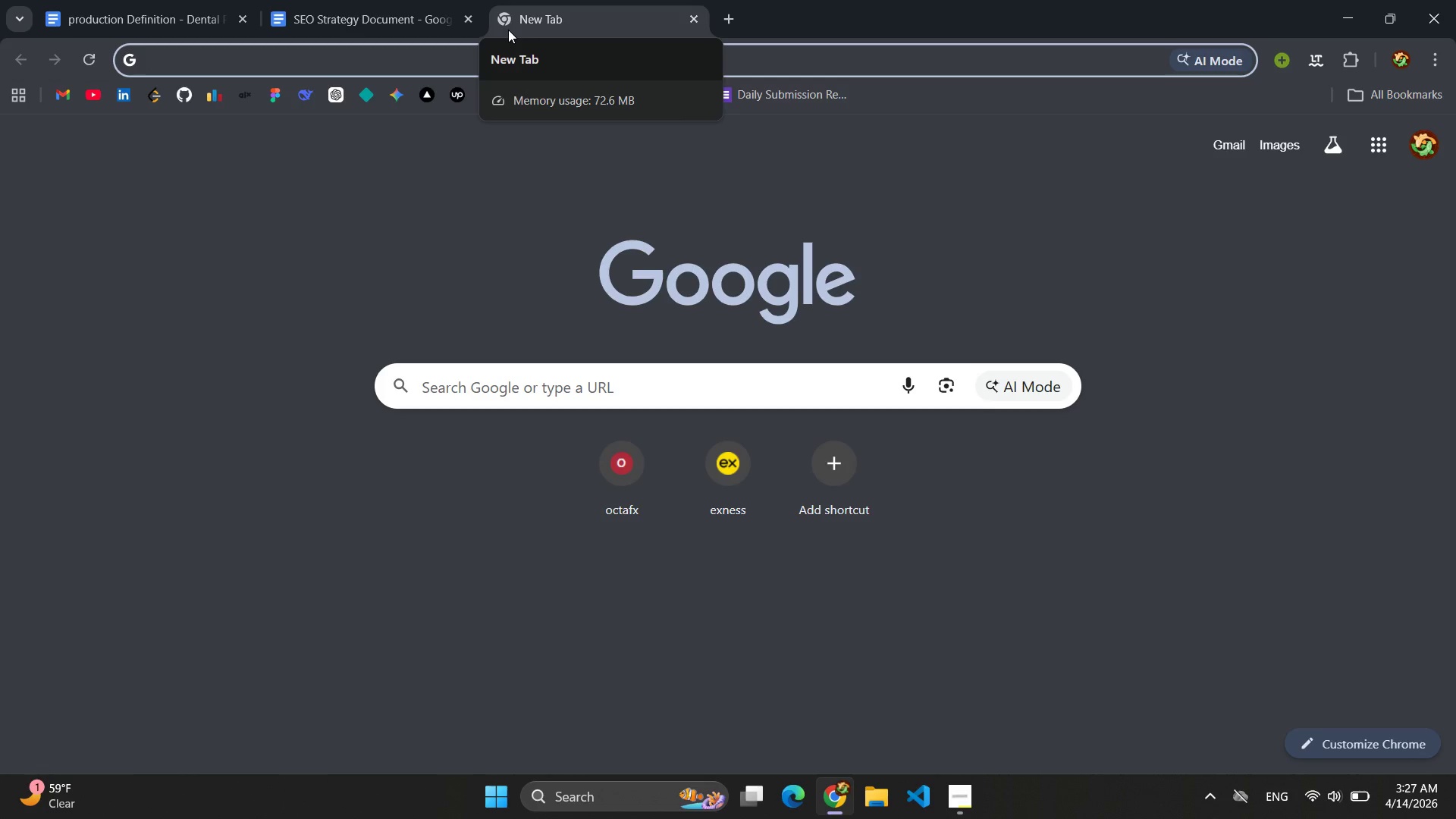 
wait(5.16)
 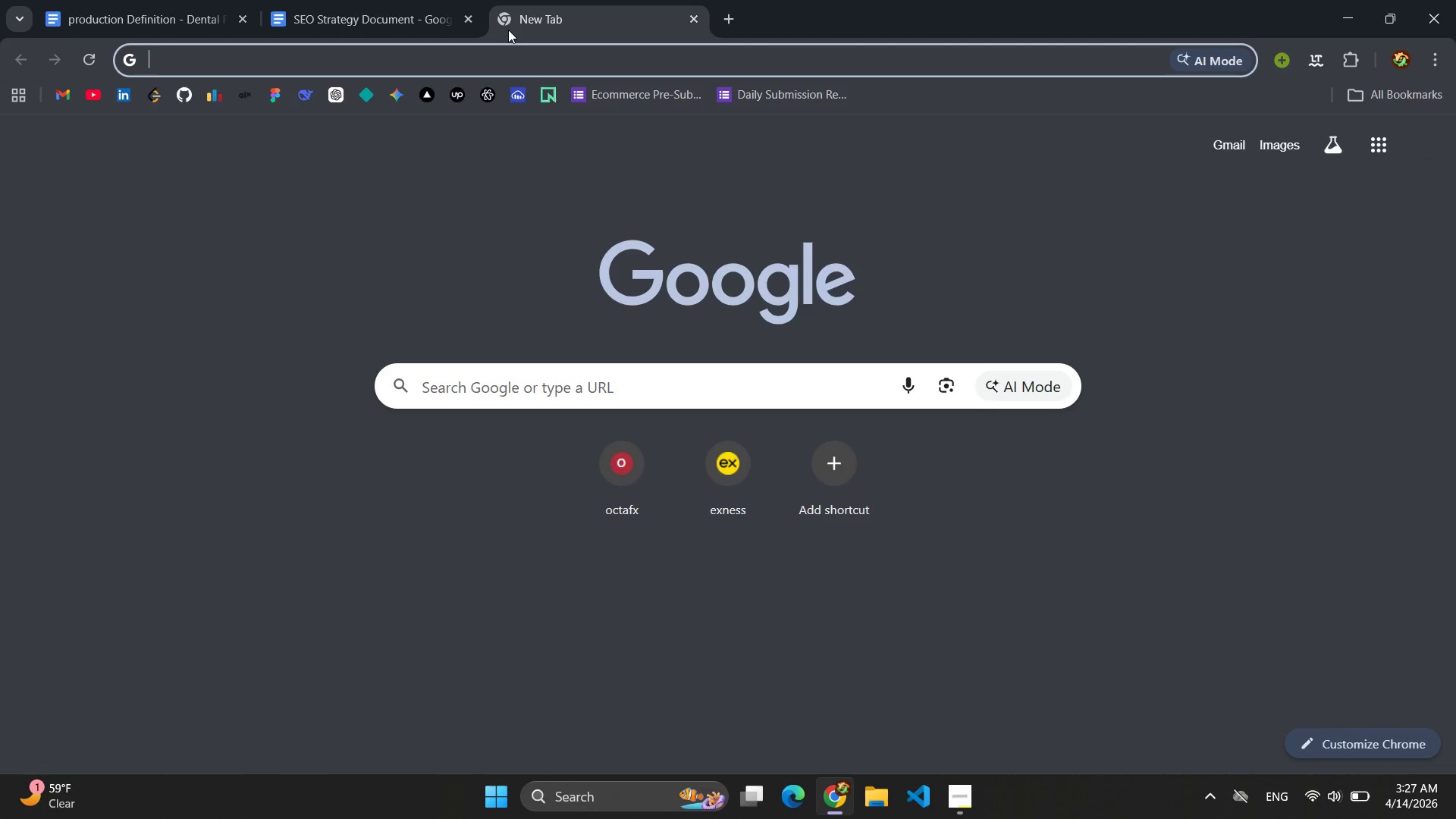 
type(google sheets)
 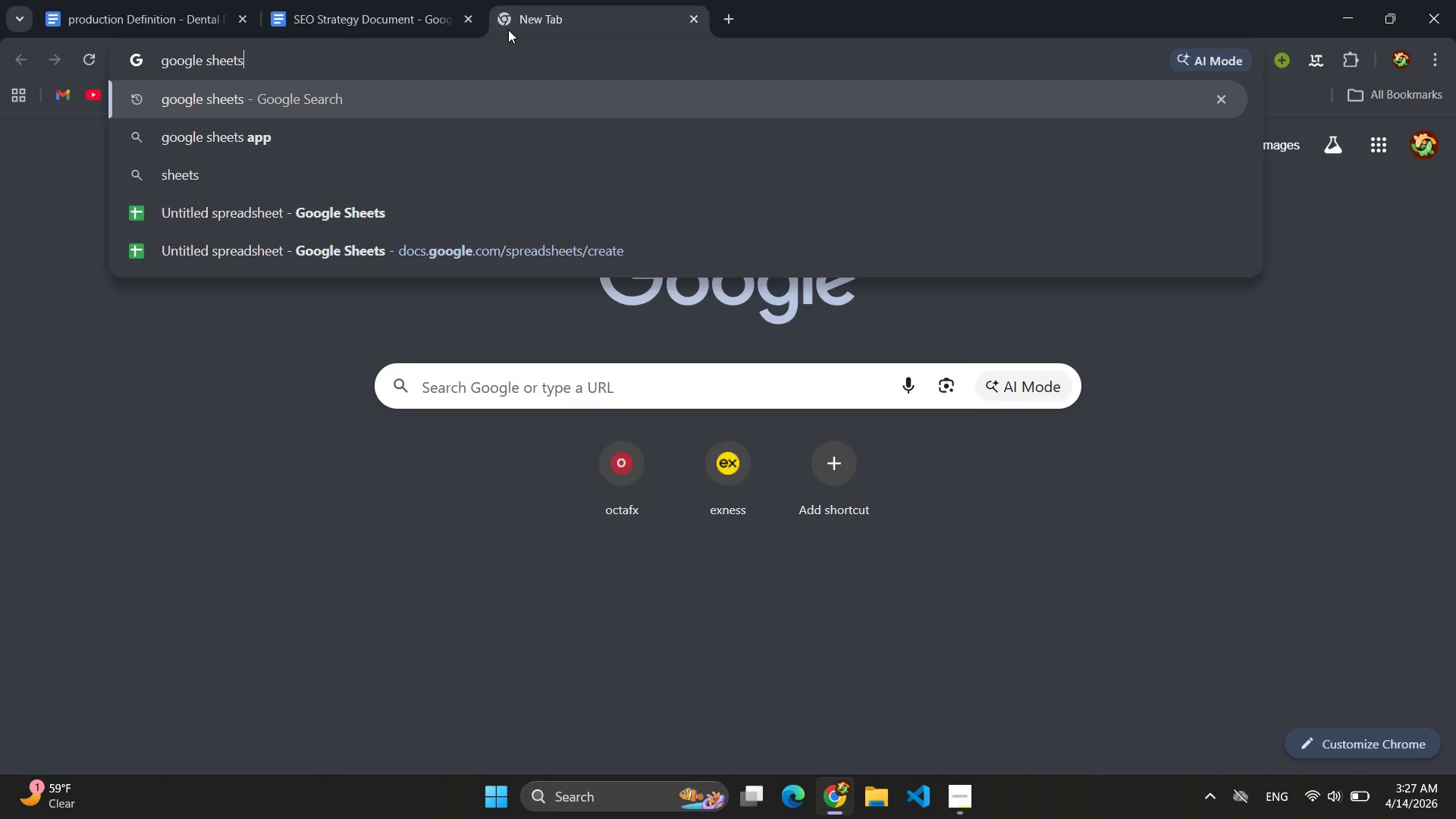 
key(Enter)
 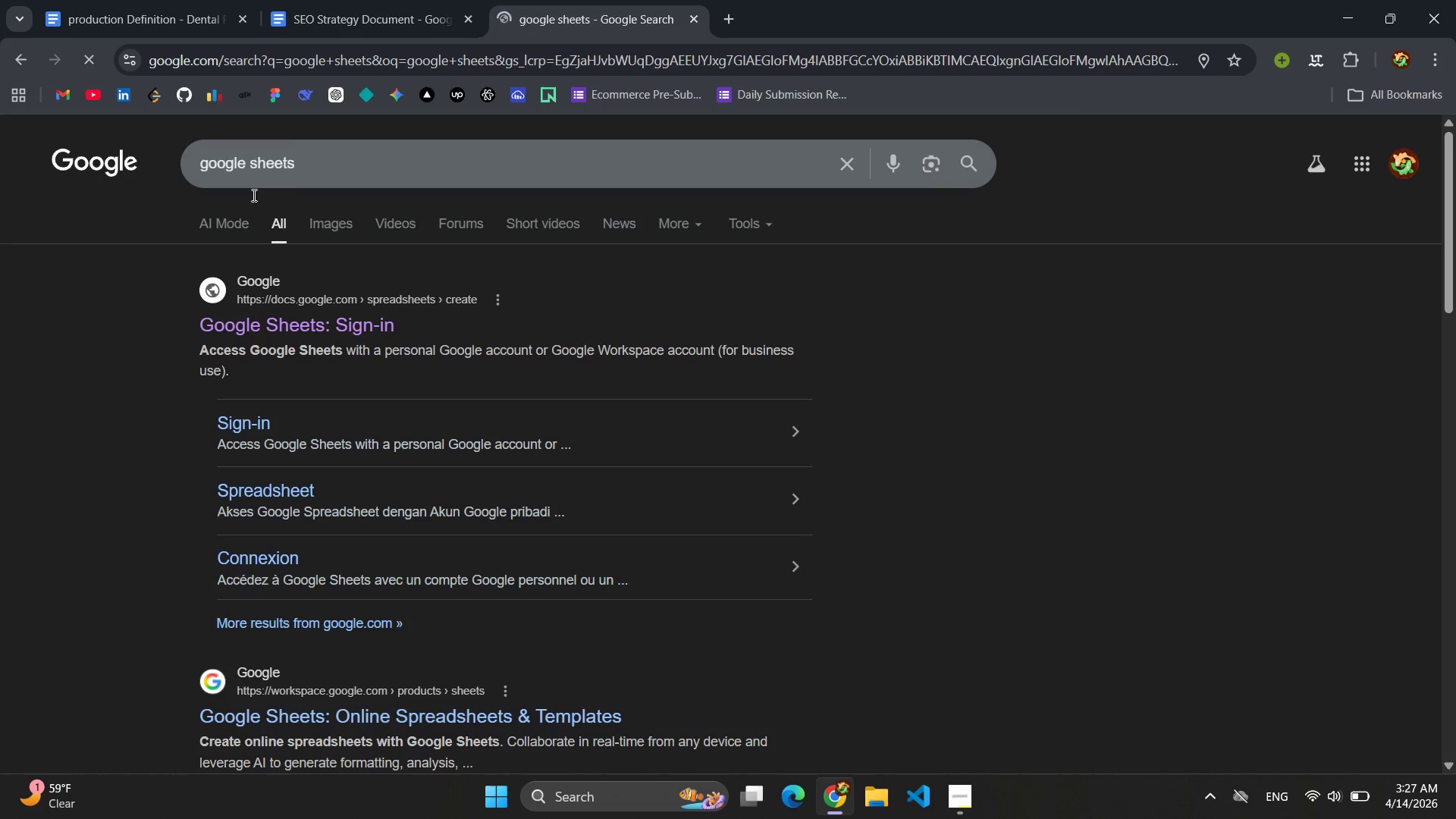 
left_click([259, 330])